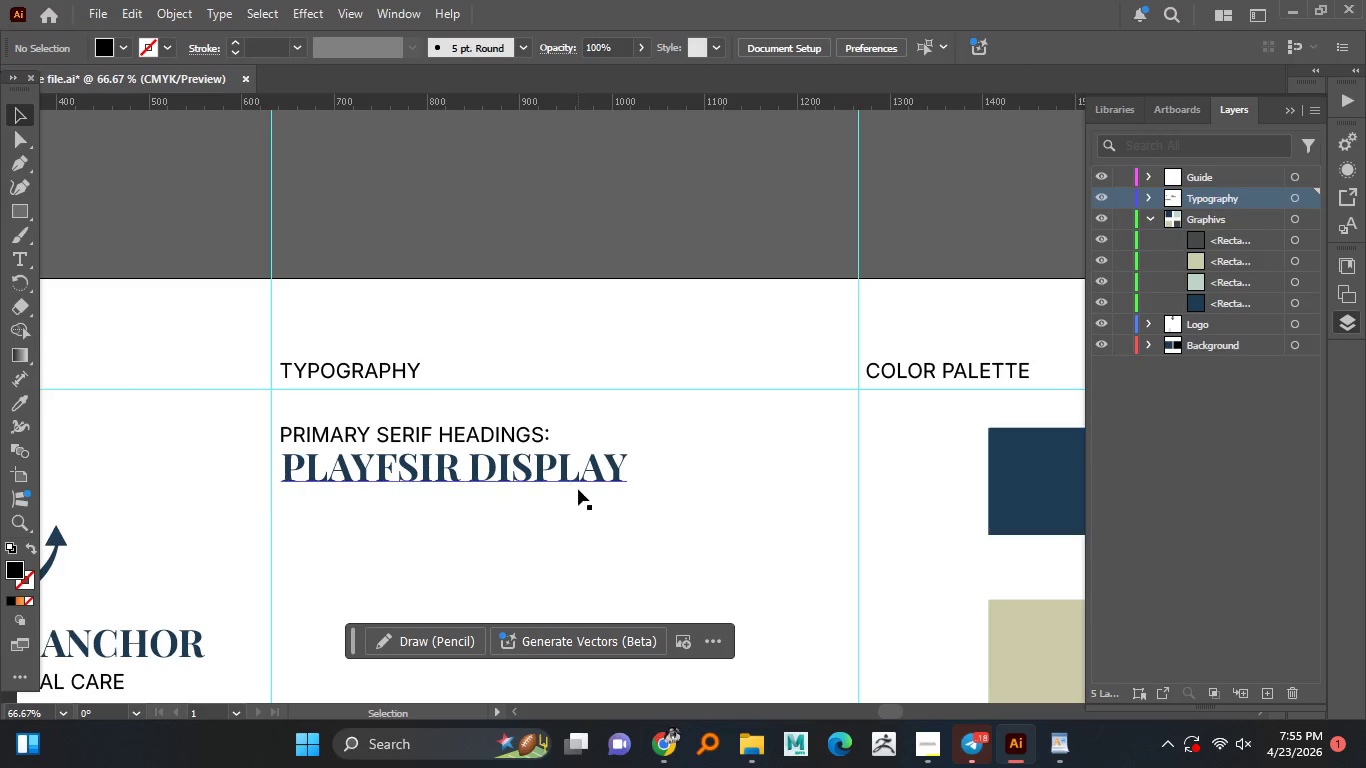 
left_click([594, 529])
 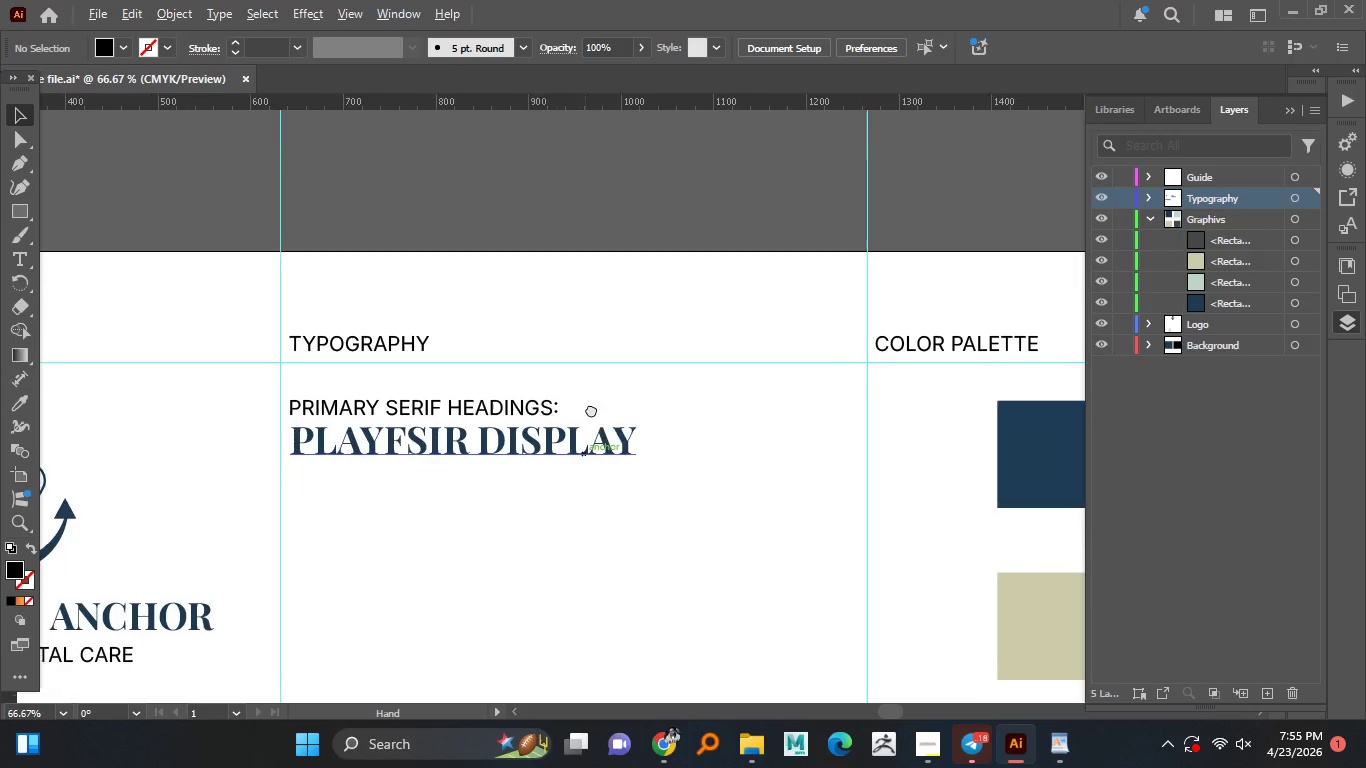 
hold_key(key=AltLeft, duration=0.77)
 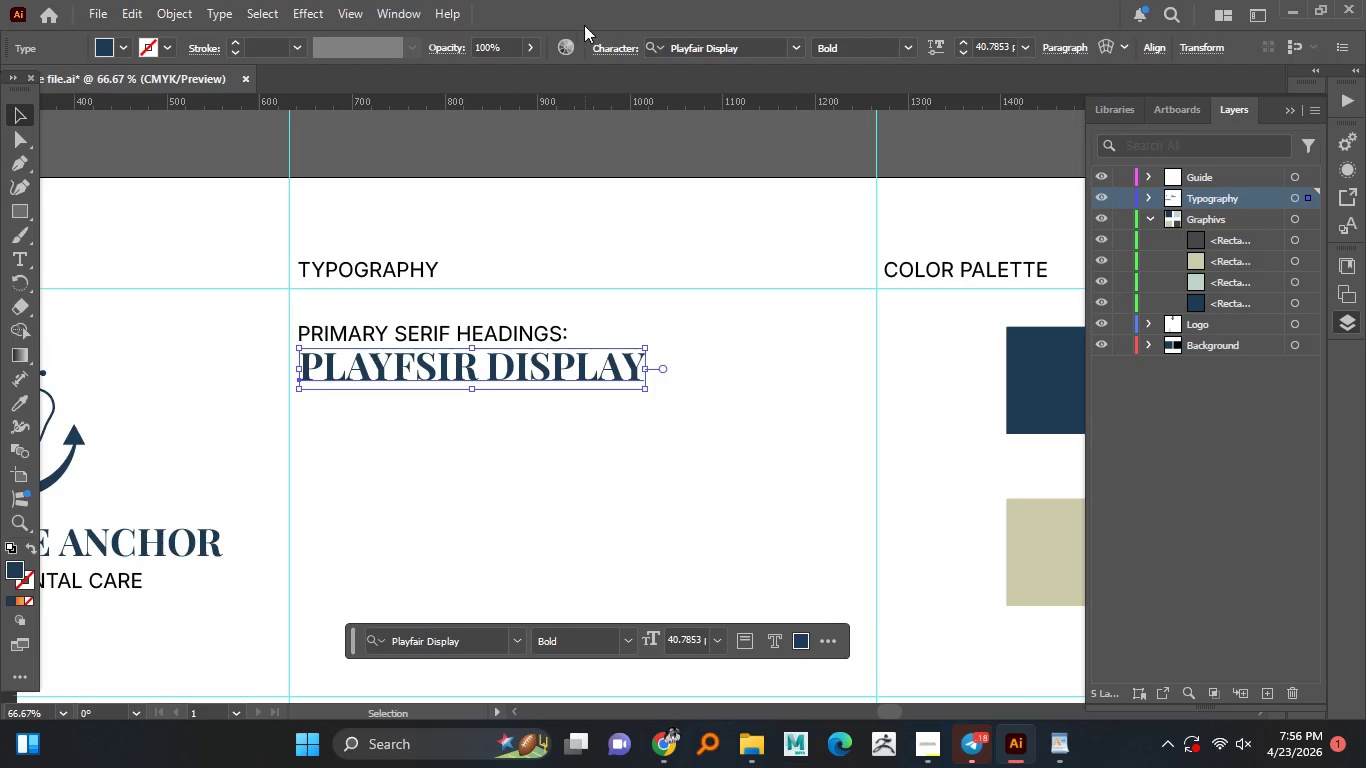 
left_click([570, 386])
 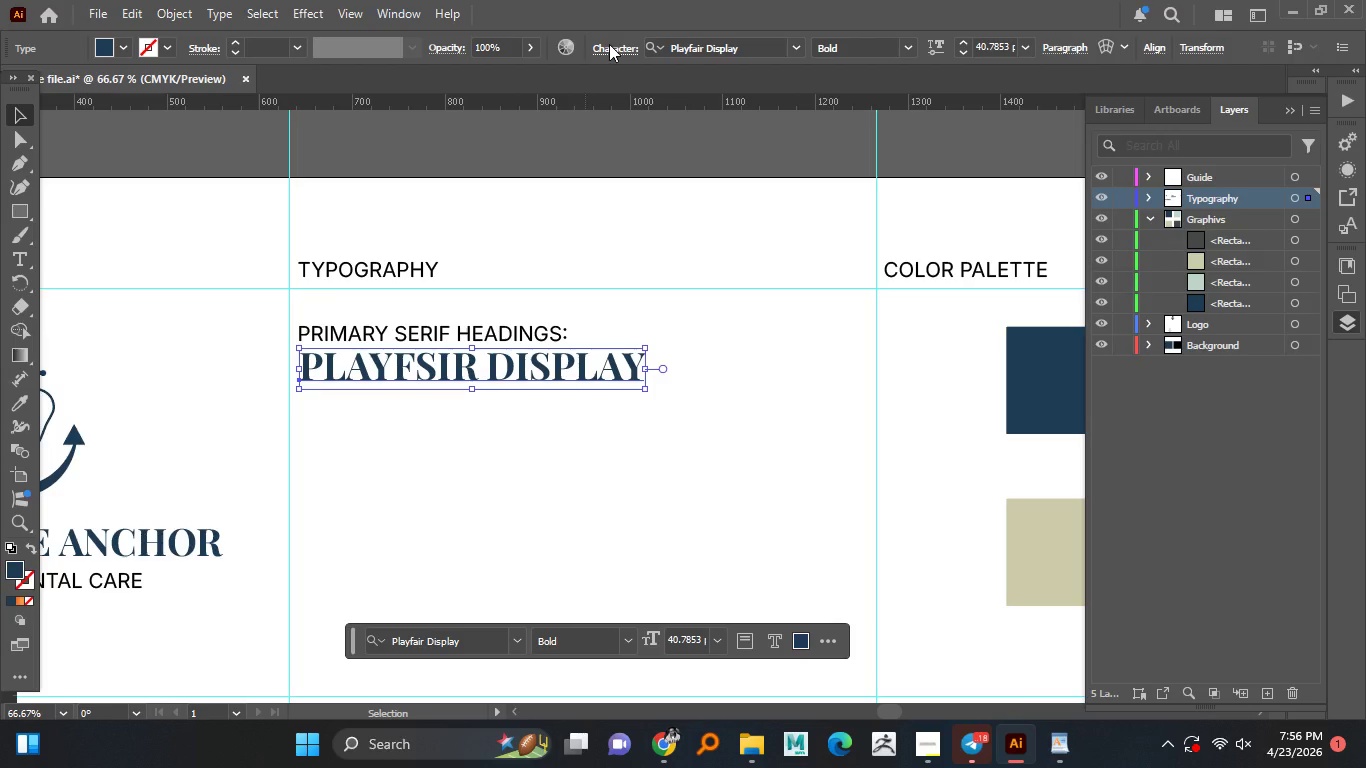 
left_click([609, 44])
 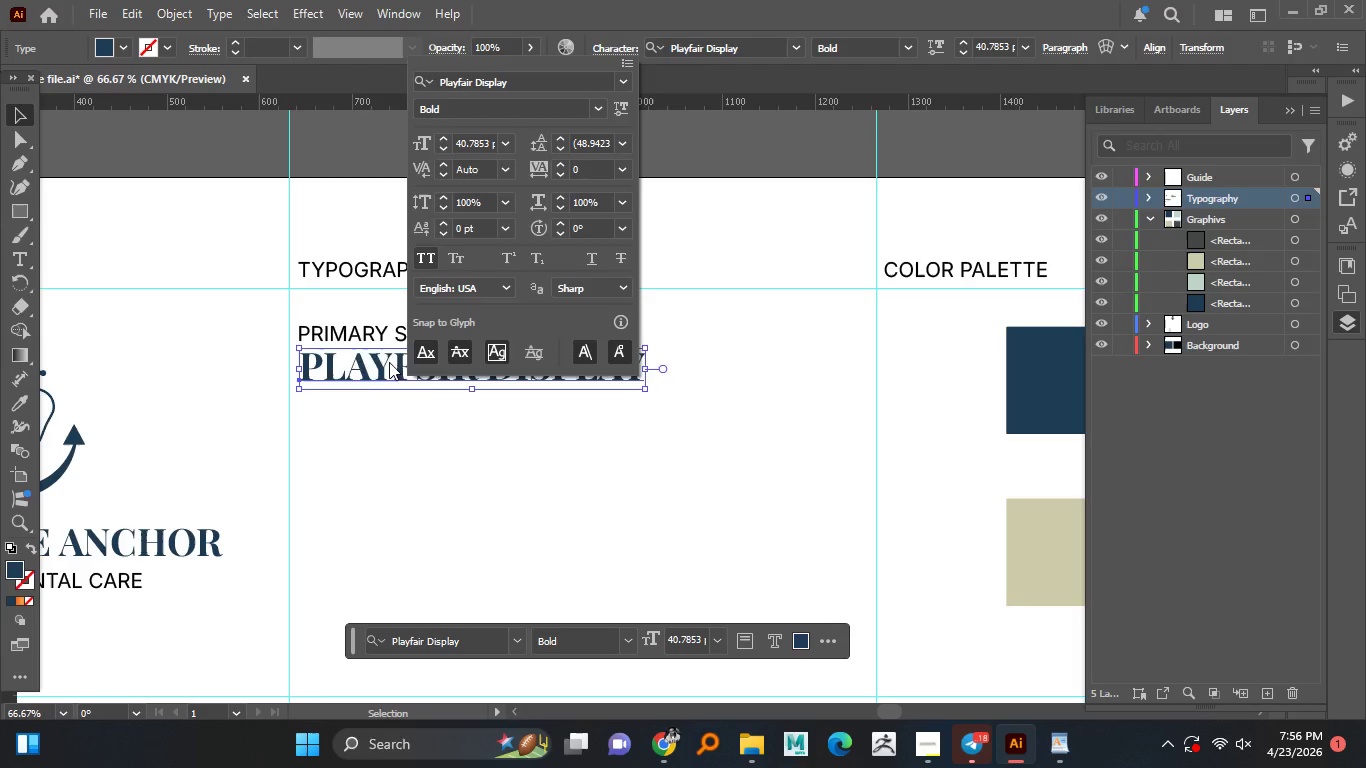 
left_click([431, 259])
 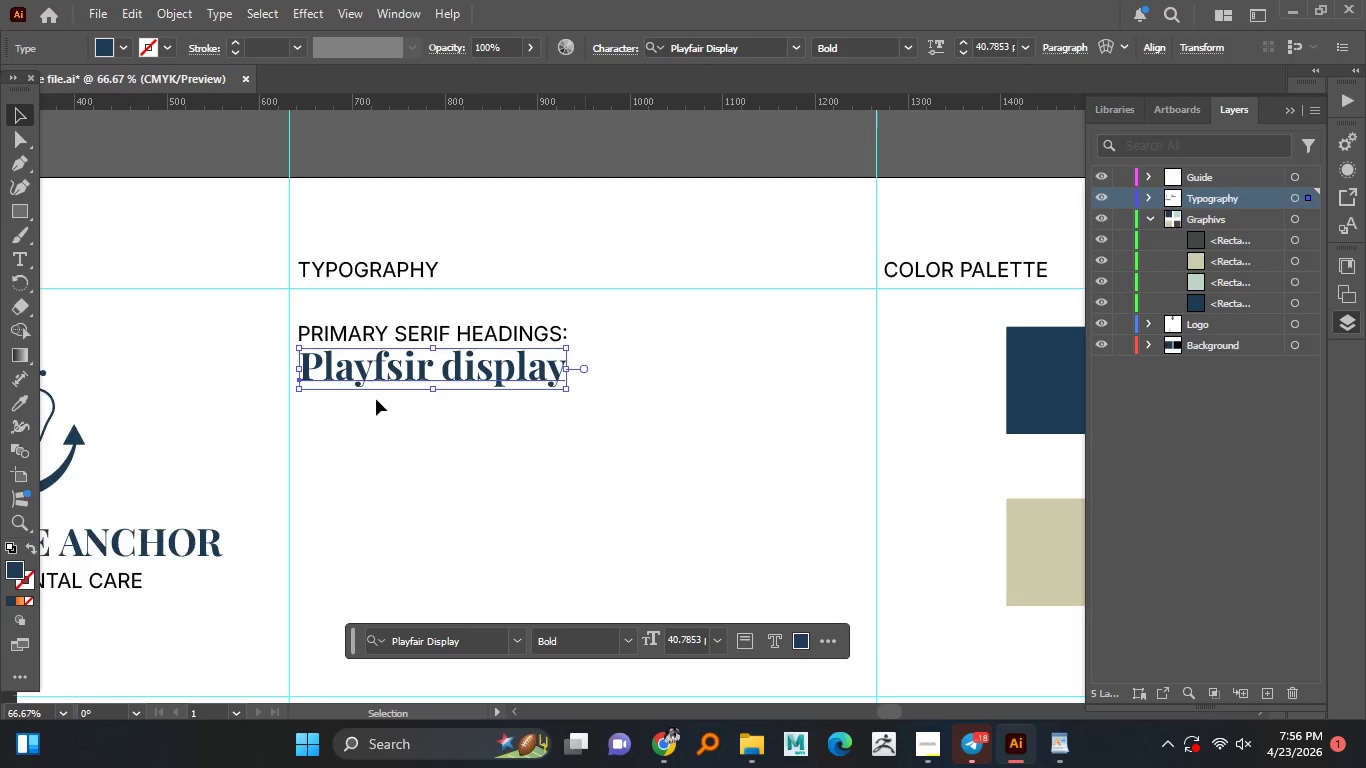 
left_click([378, 404])
 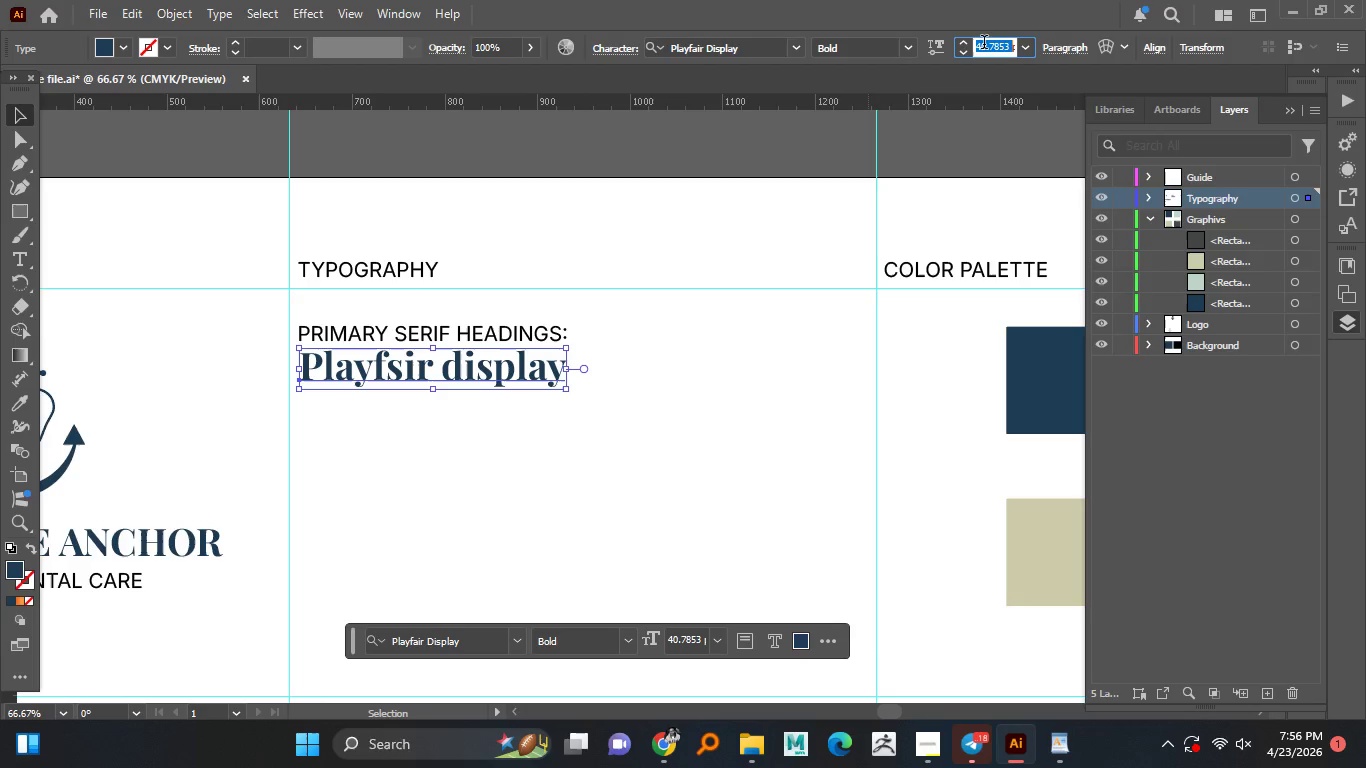 
double_click([984, 44])
 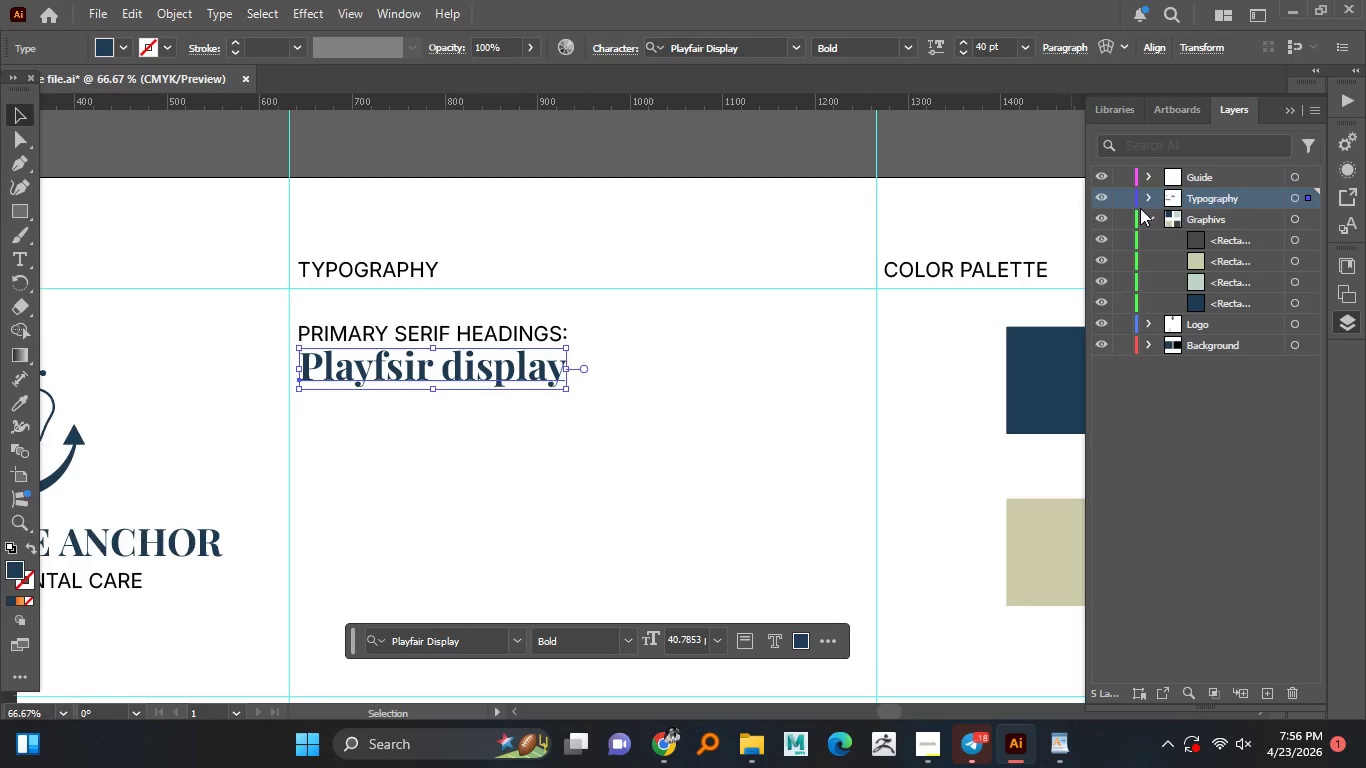 
key(Numpad4)
 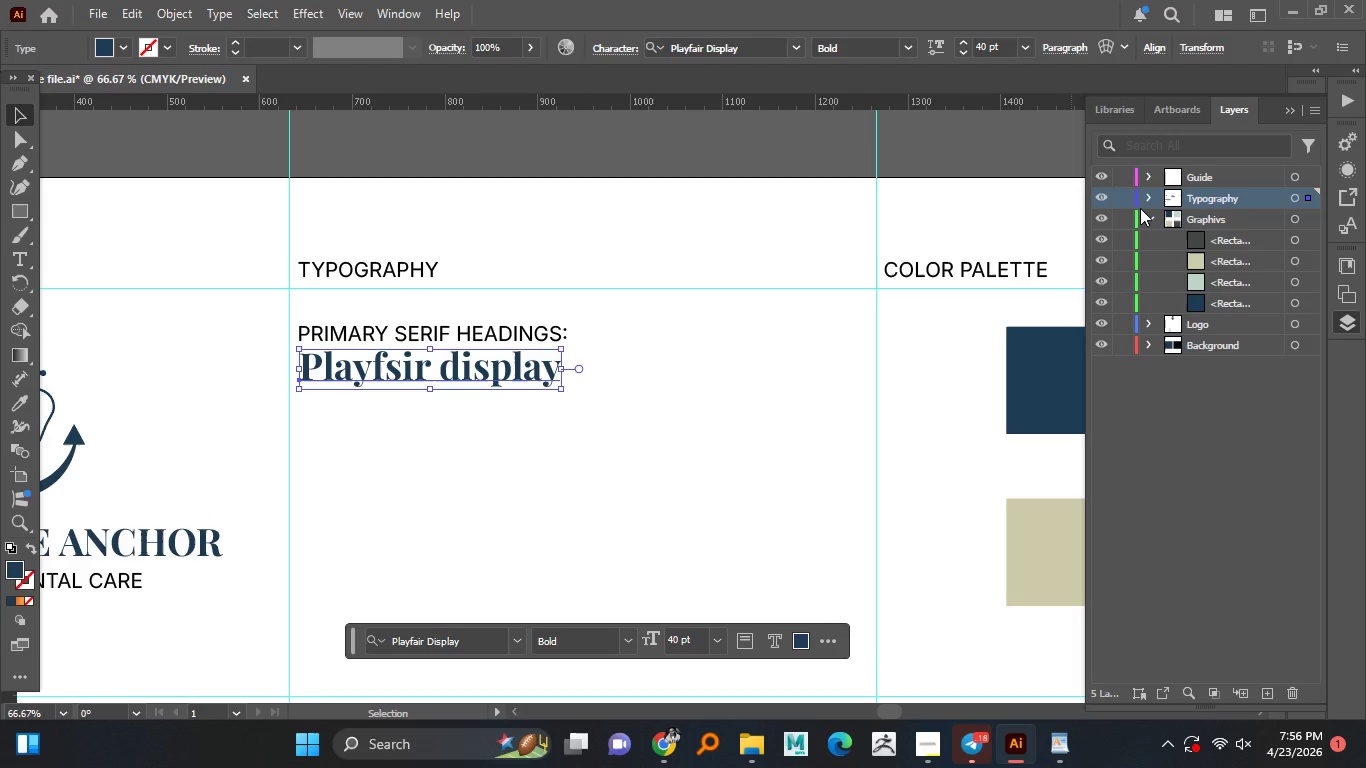 
key(Numpad0)
 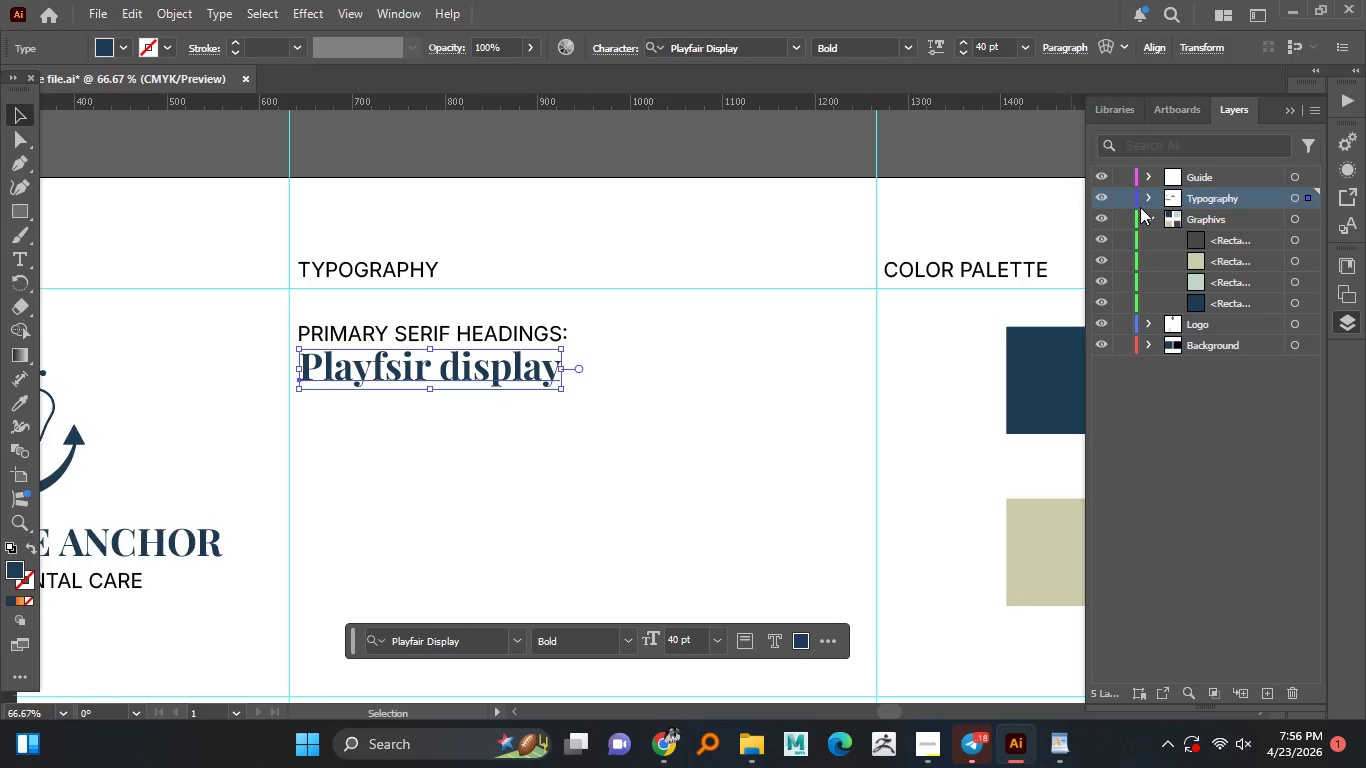 
key(NumpadEnter)
 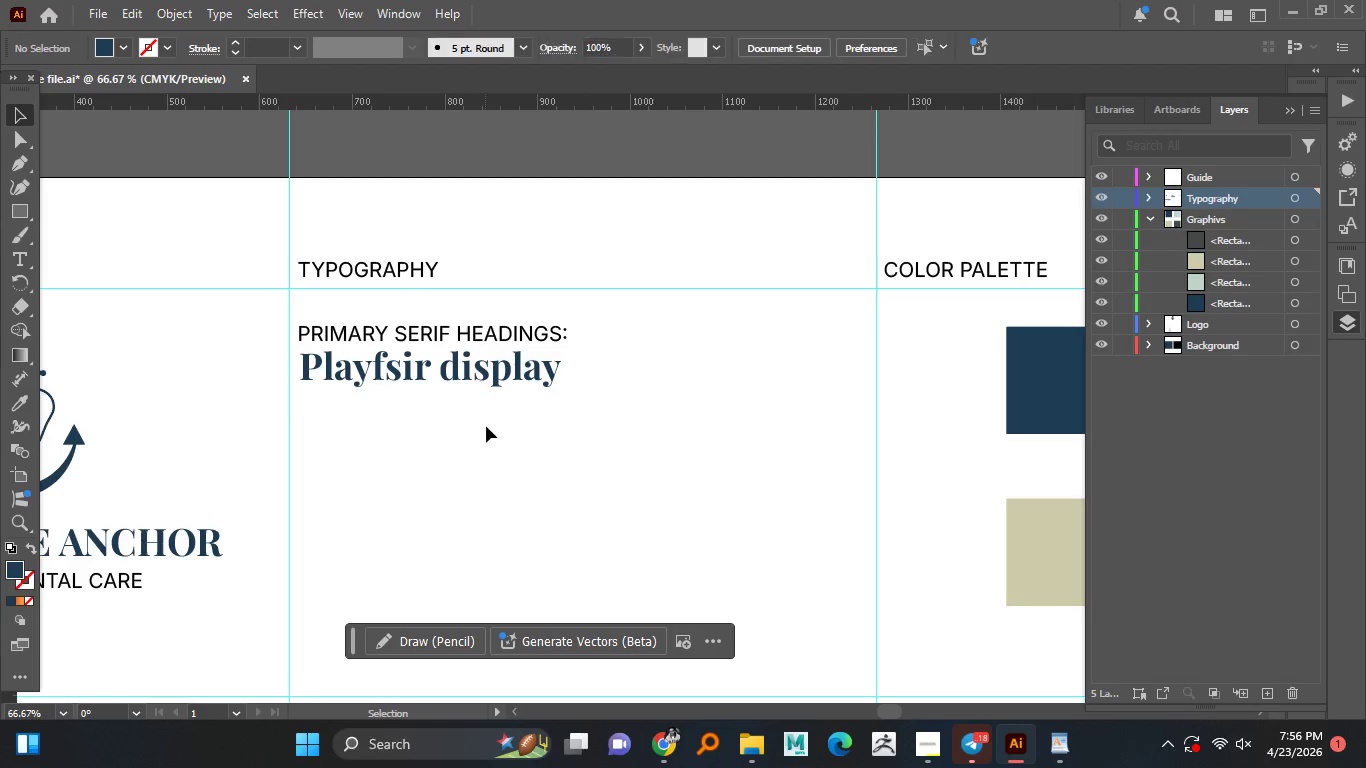 
left_click([485, 430])
 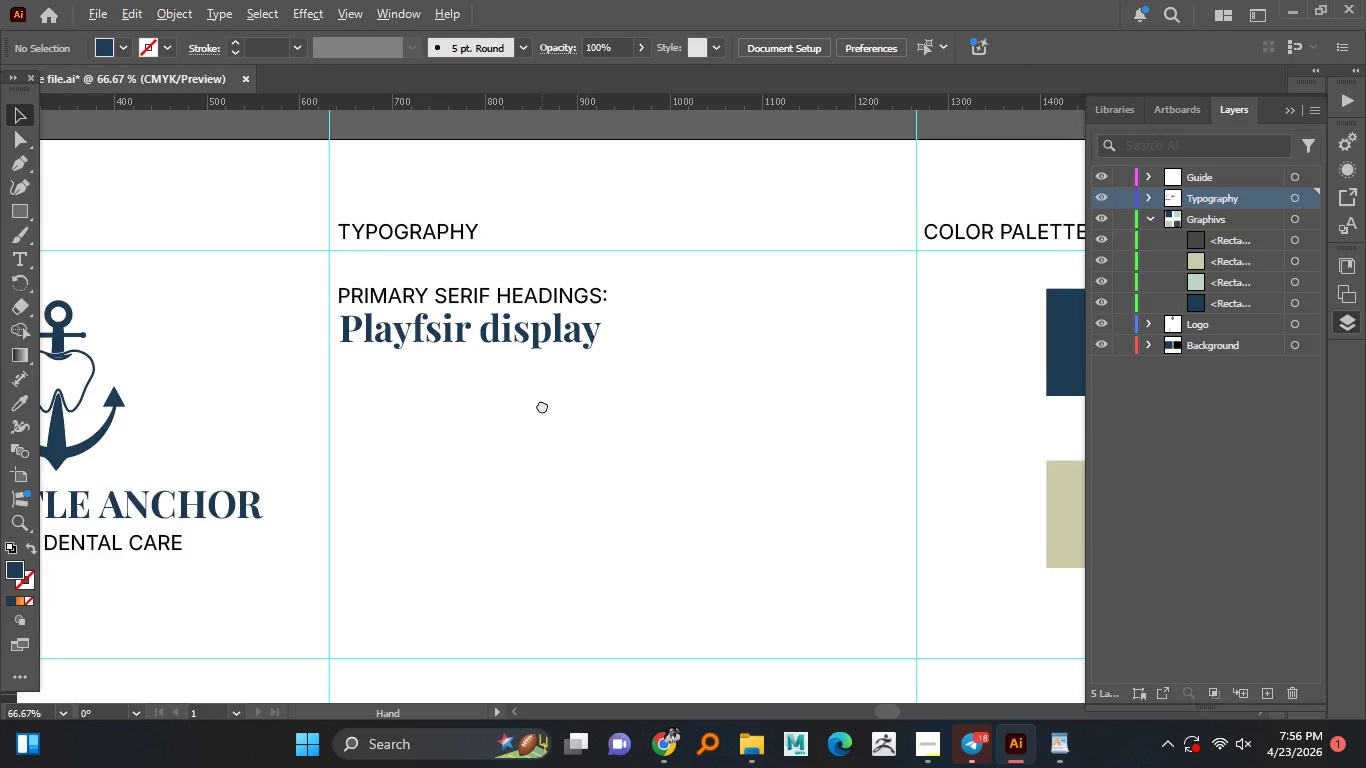 
hold_key(key=AltLeft, duration=1.5)
 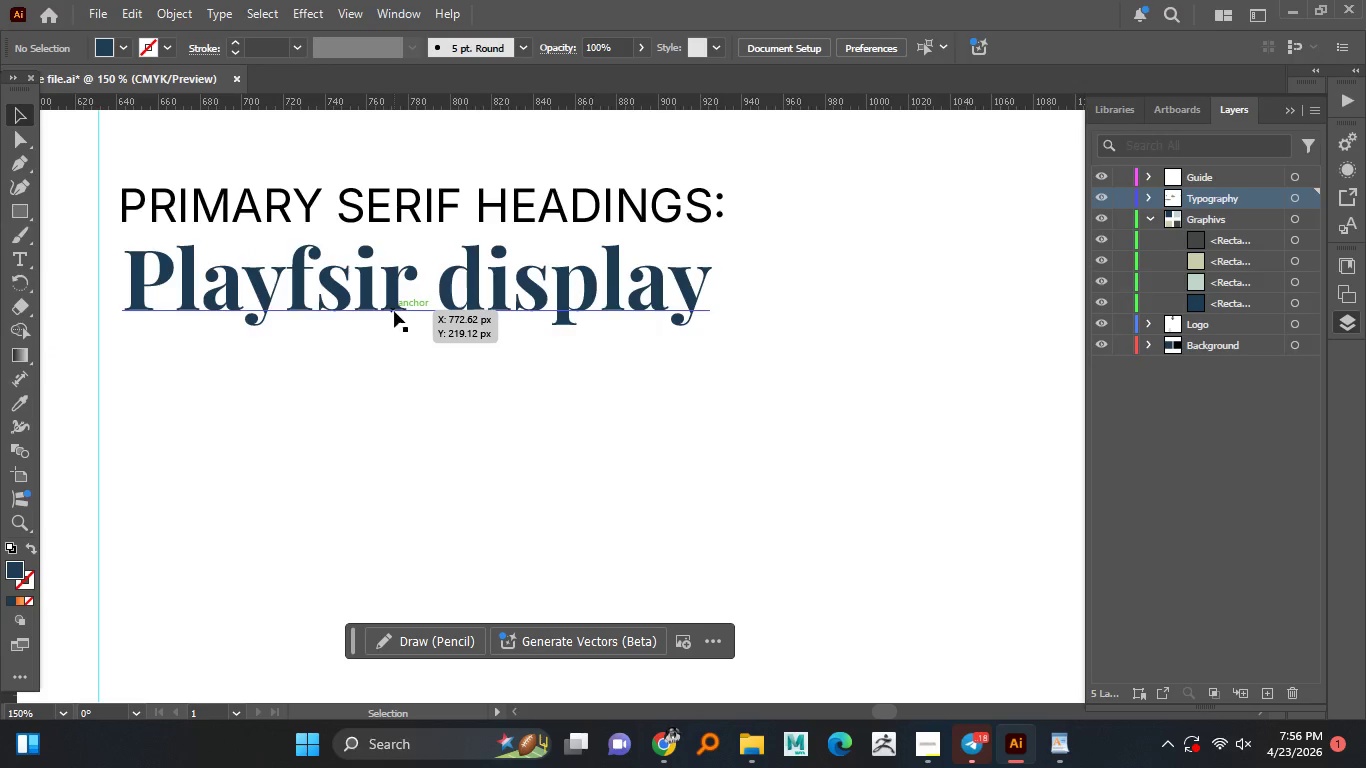 
hold_key(key=AltLeft, duration=1.08)
 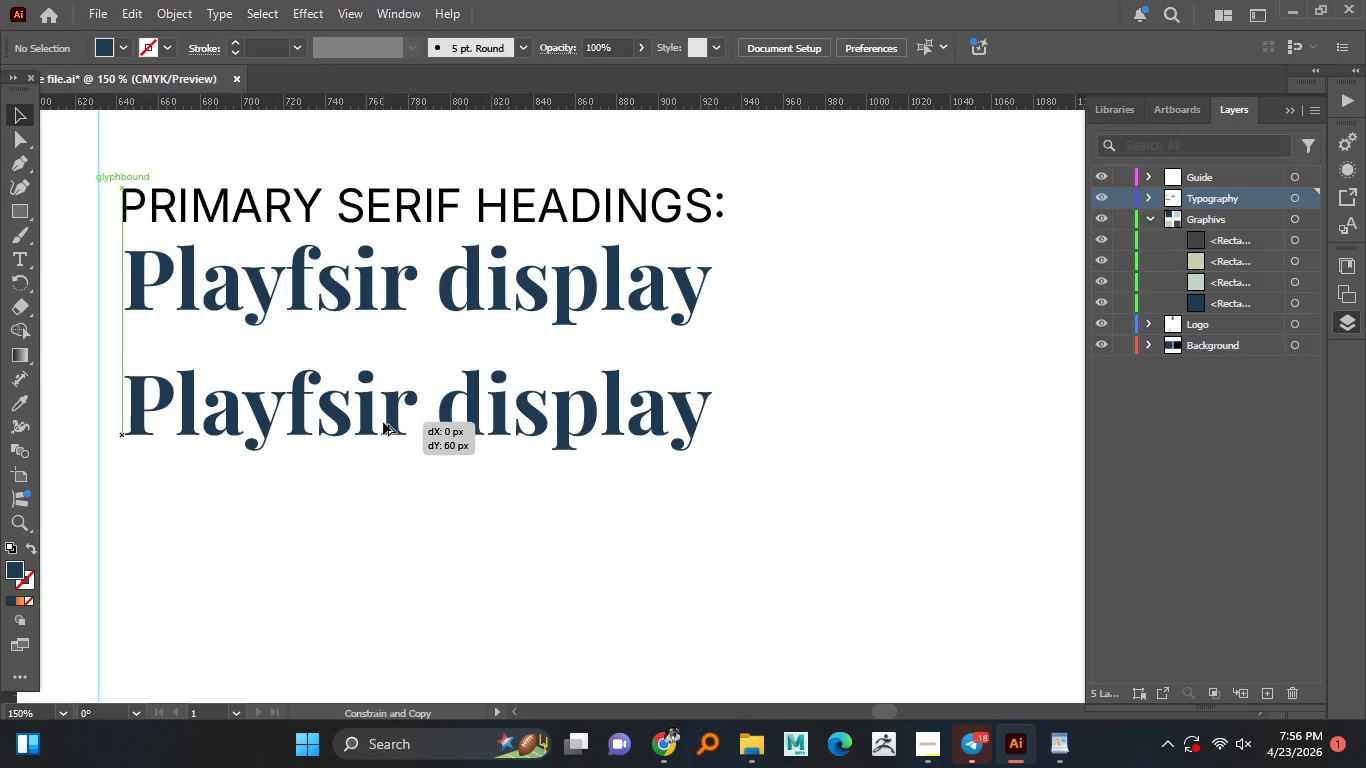 
scroll: coordinate [442, 369], scroll_direction: up, amount: 2.0
 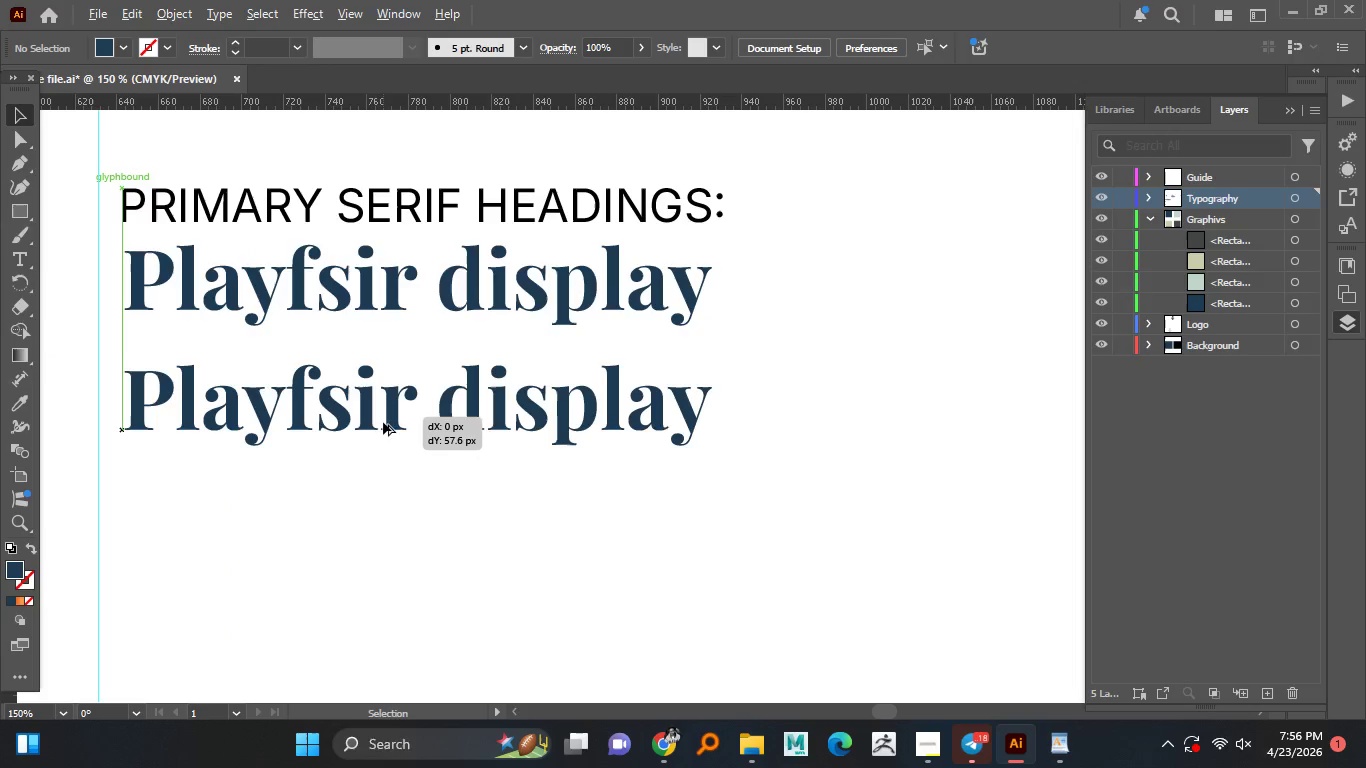 
hold_key(key=AltLeft, duration=1.47)
hold_key(key=ShiftLeft, duration=0.81)
left_click_drag(start_coordinate=[382, 297], to_coordinate=[383, 422])
 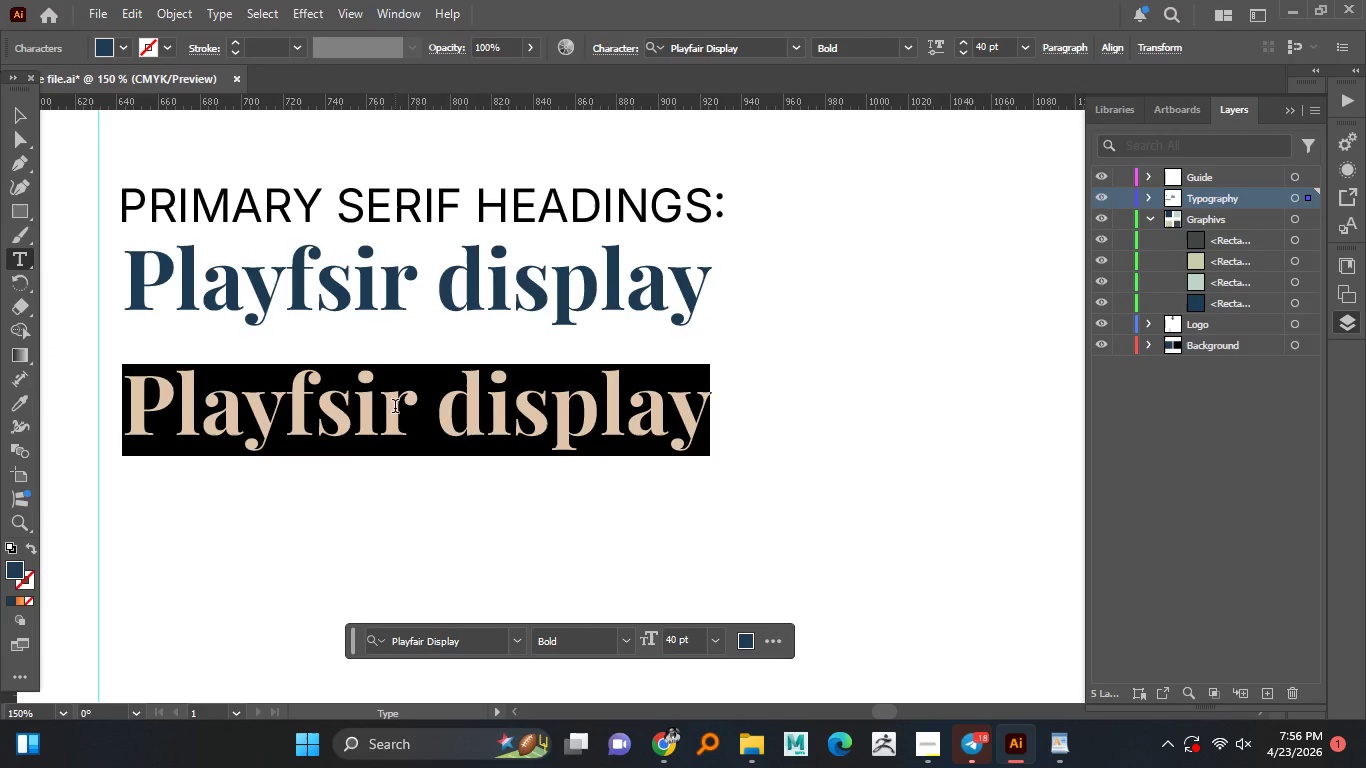 
hold_key(key=ShiftLeft, duration=2.08)
double_click([381, 413])
 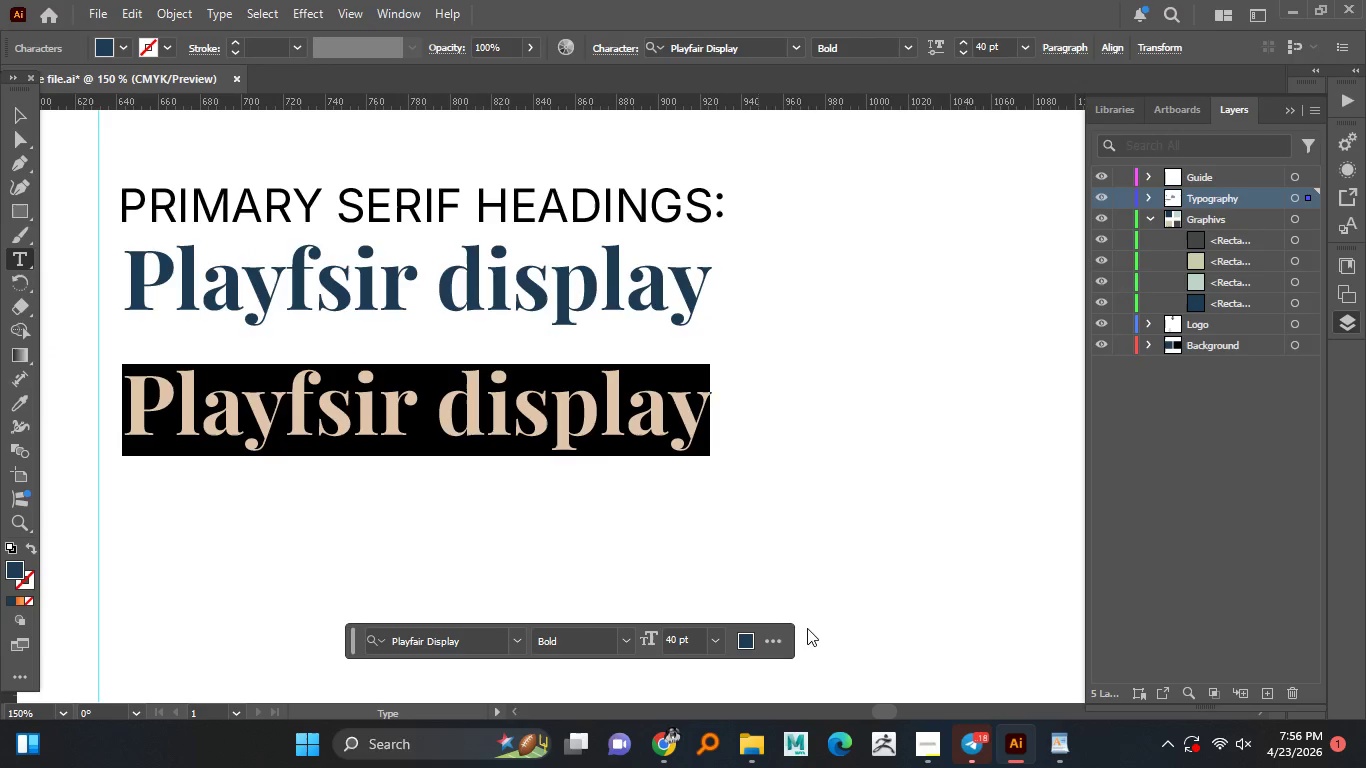 
left_click([394, 409])
 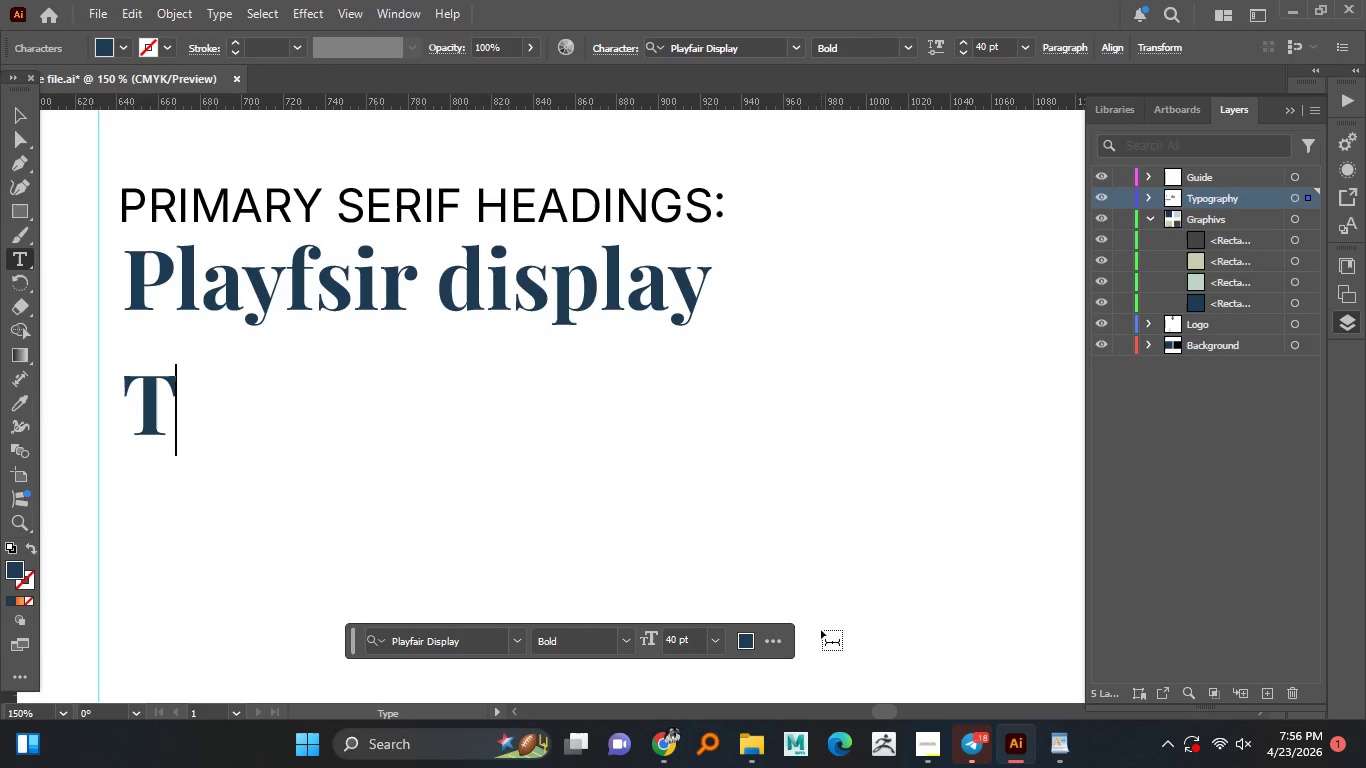 
type(Title - 40p)
 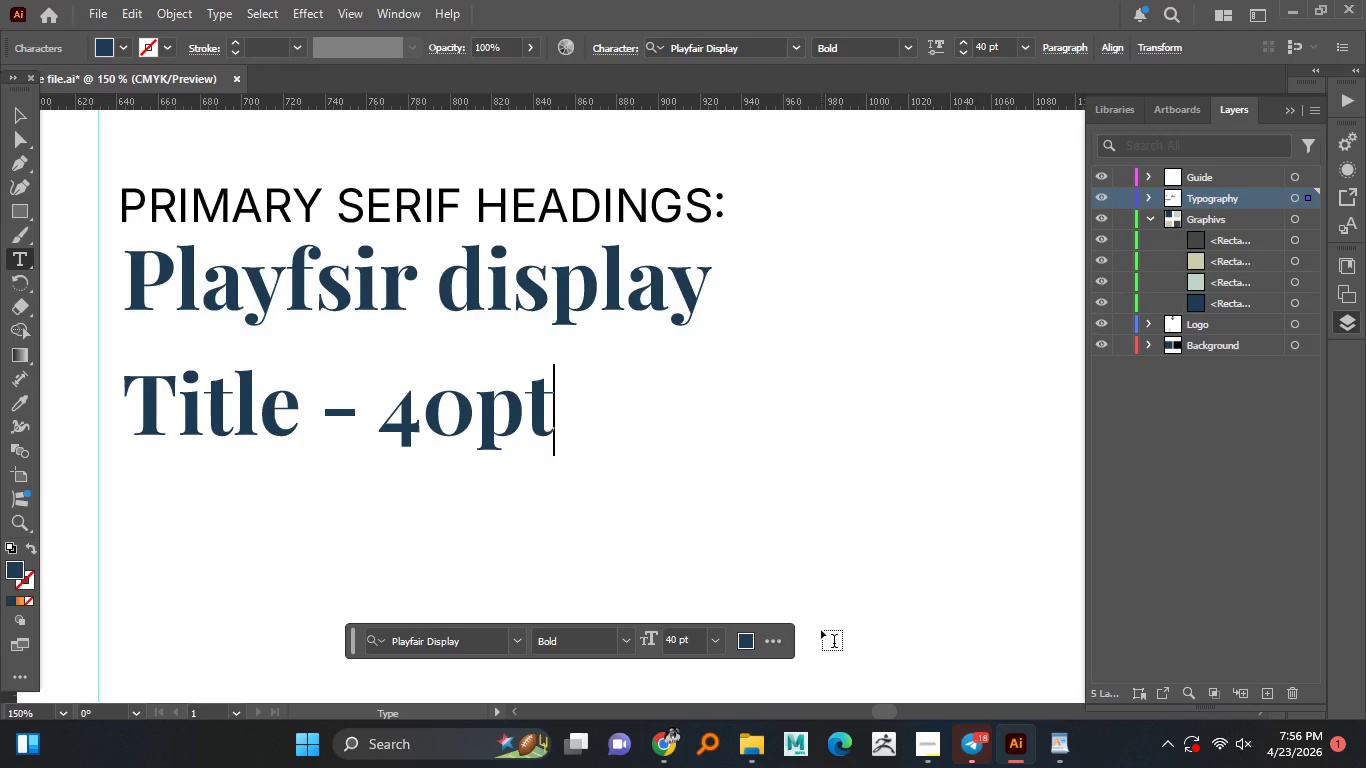 
key(T)
 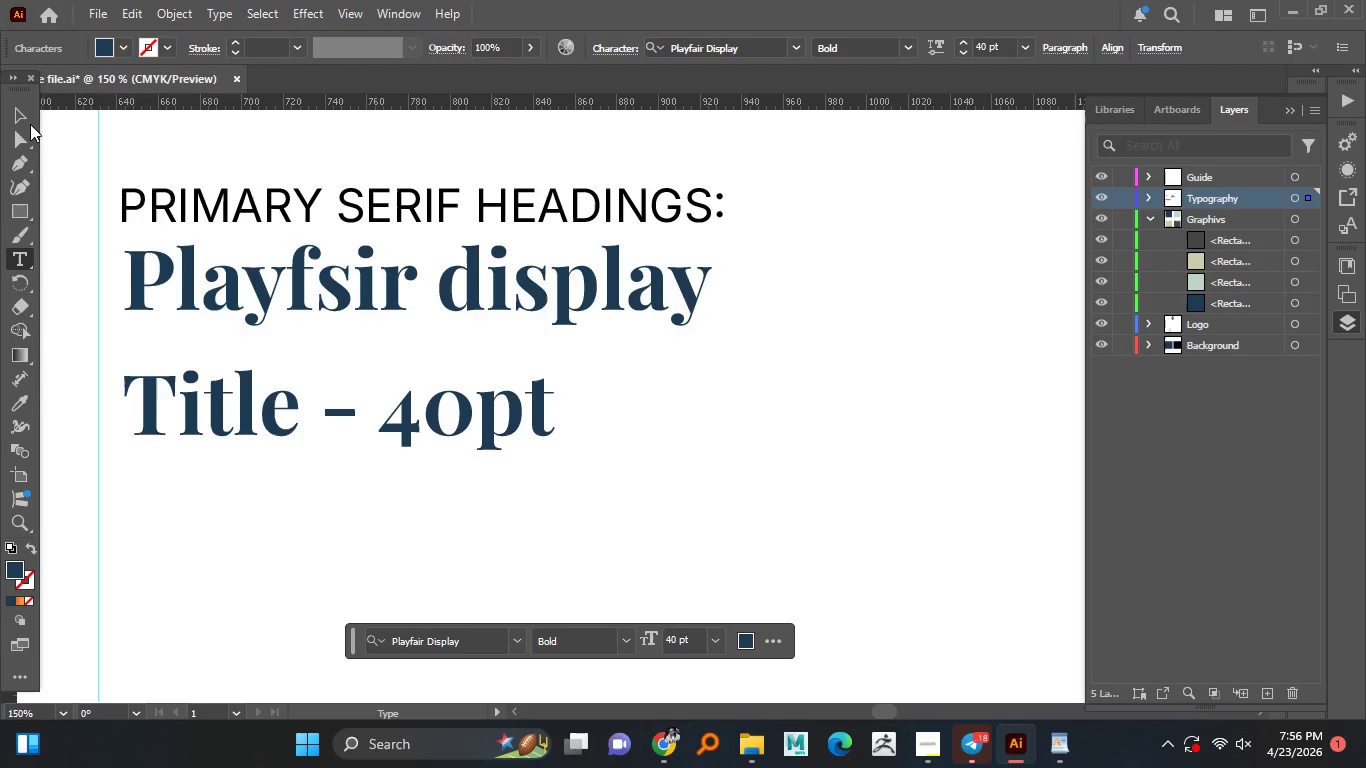 
left_click([24, 117])
 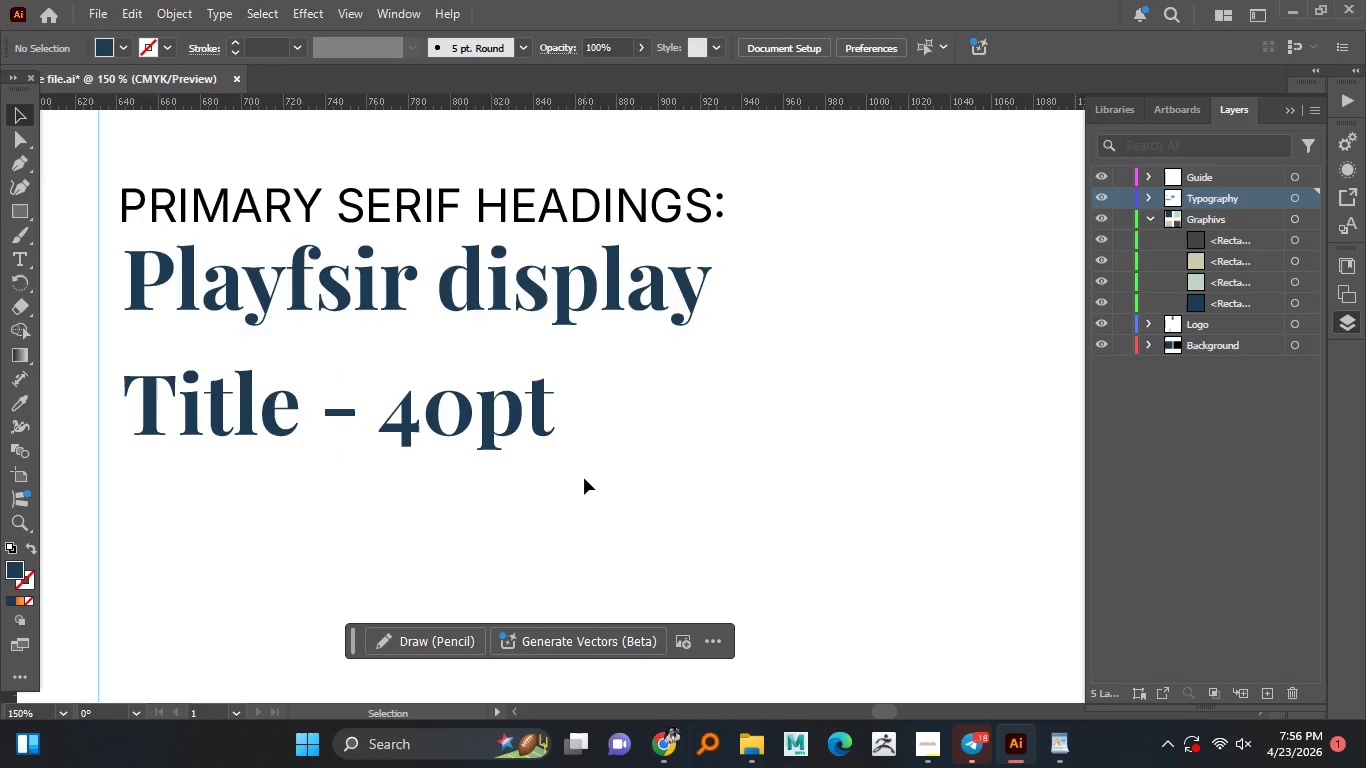 
left_click([754, 443])
 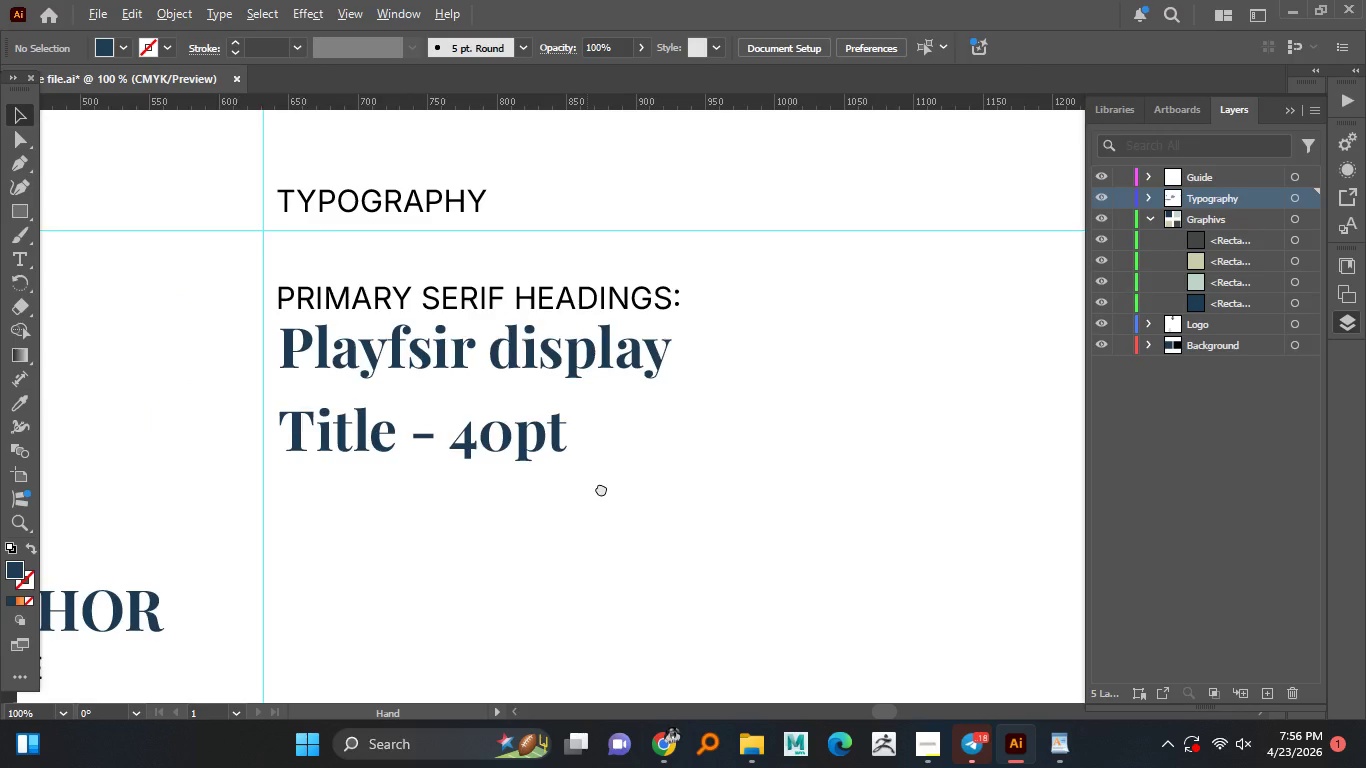 
hold_key(key=AltLeft, duration=1.45)
scroll: coordinate [582, 475], scroll_direction: none, amount: 0.0
 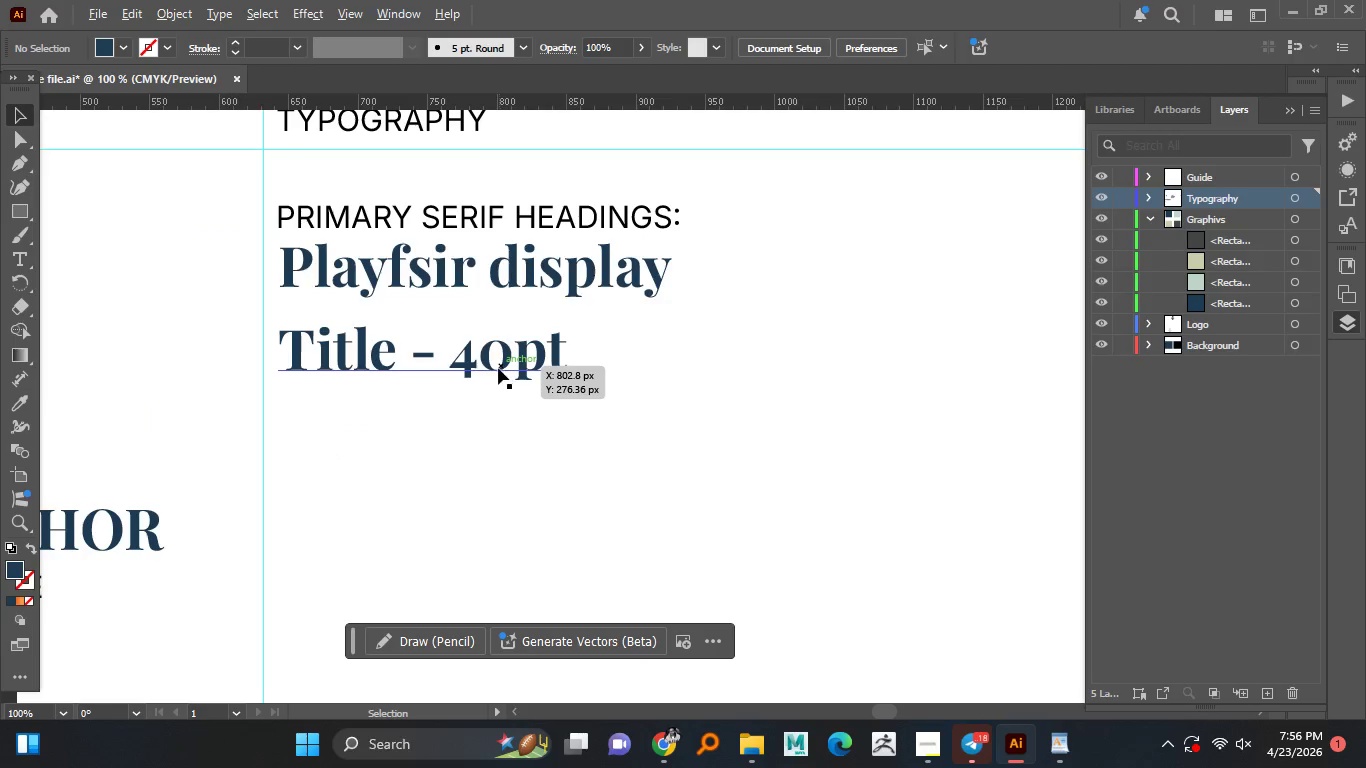 
hold_key(key=AltLeft, duration=1.52)
 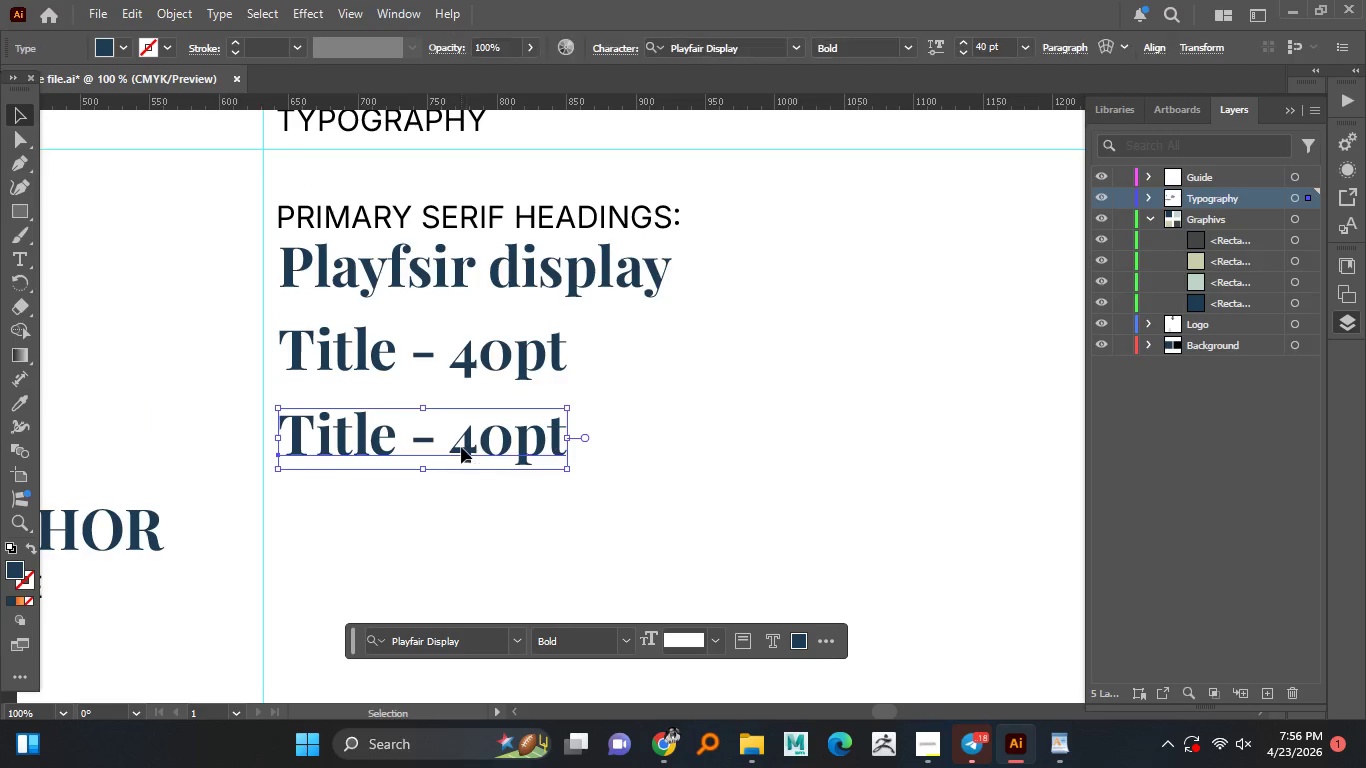 
hold_key(key=AltLeft, duration=1.42)
hold_key(key=ShiftLeft, duration=1.25)
left_click_drag(start_coordinate=[483, 365], to_coordinate=[466, 449])
 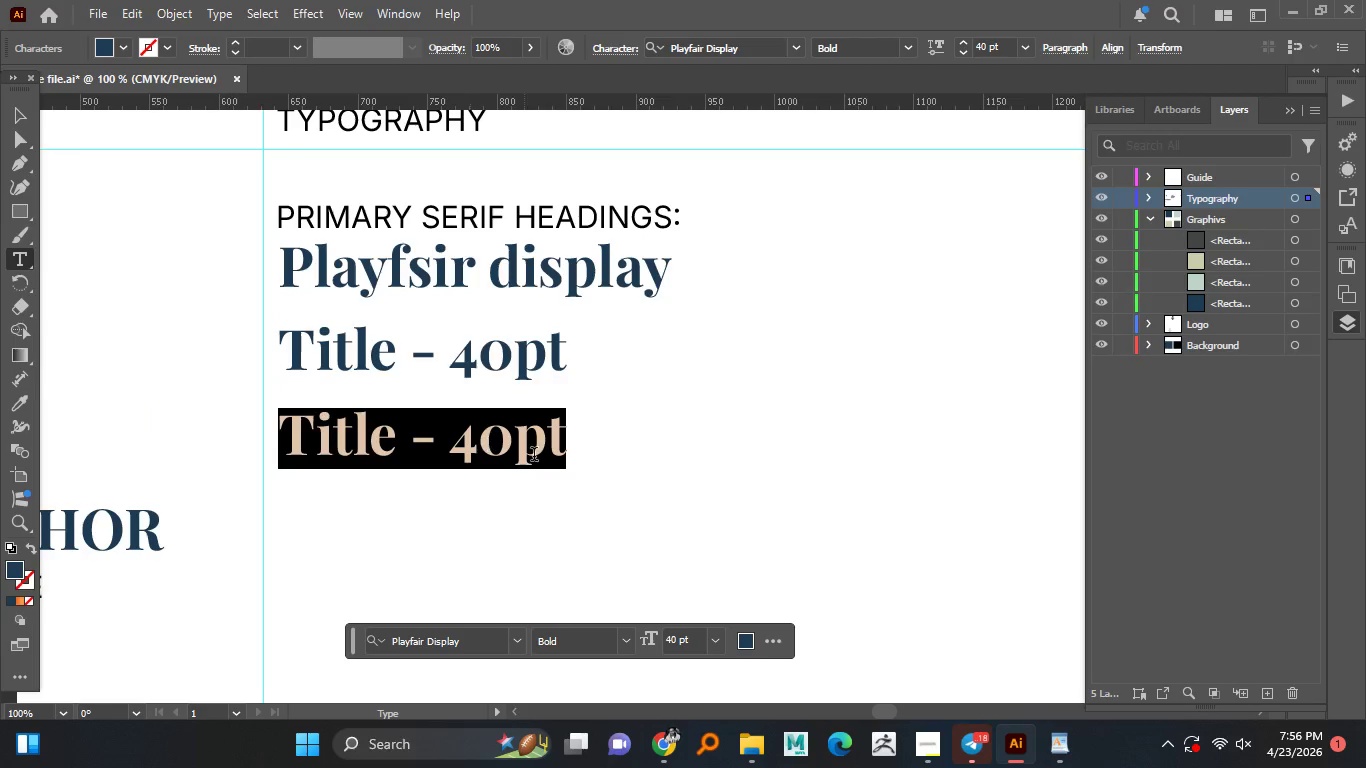 
double_click([461, 447])
 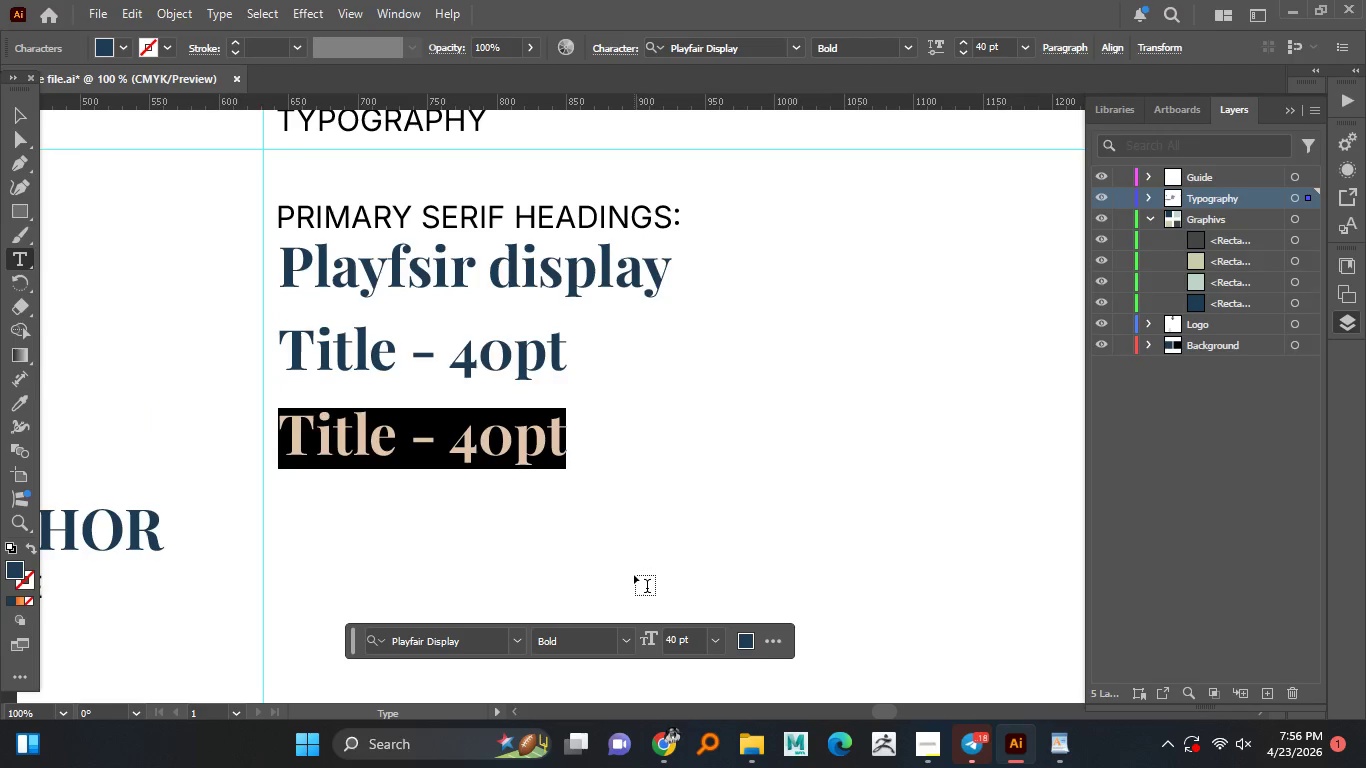 
triple_click([470, 442])
 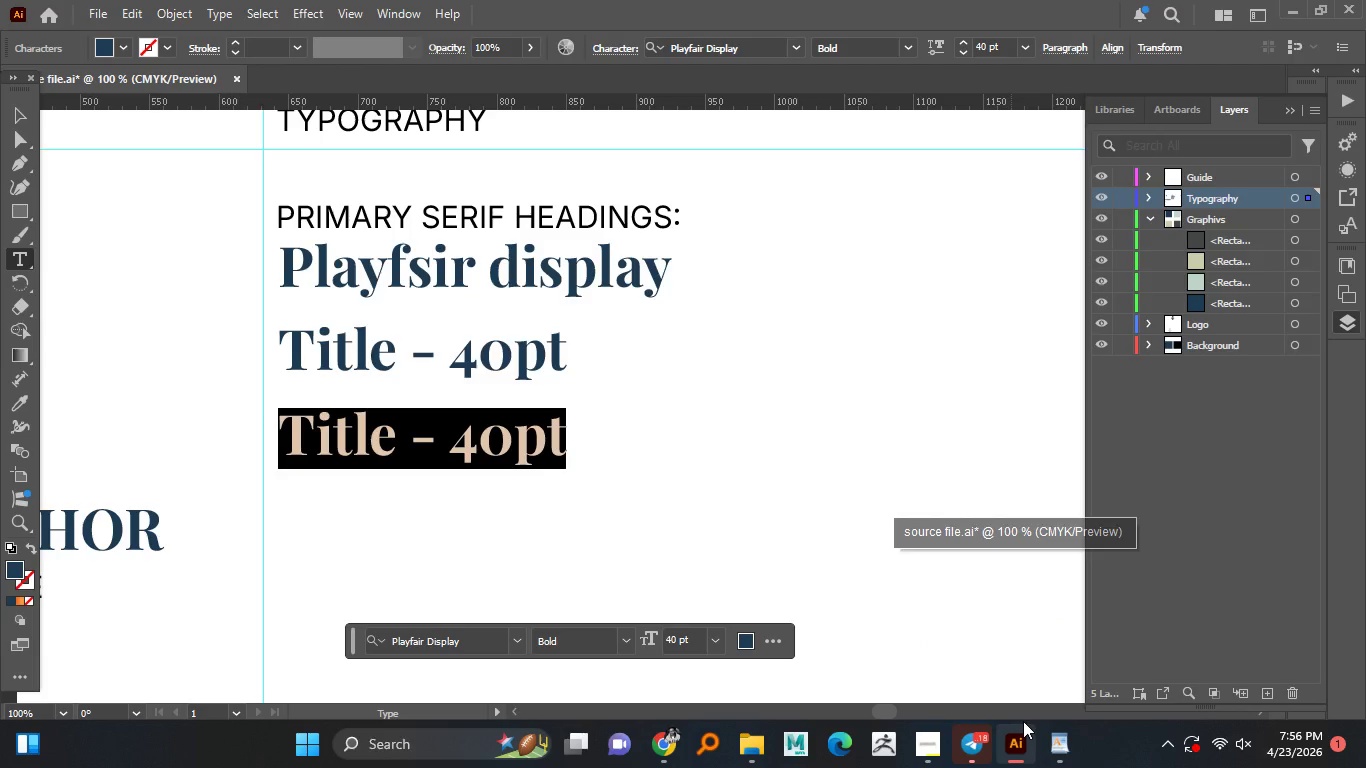 
type(Heading - 24pt)
 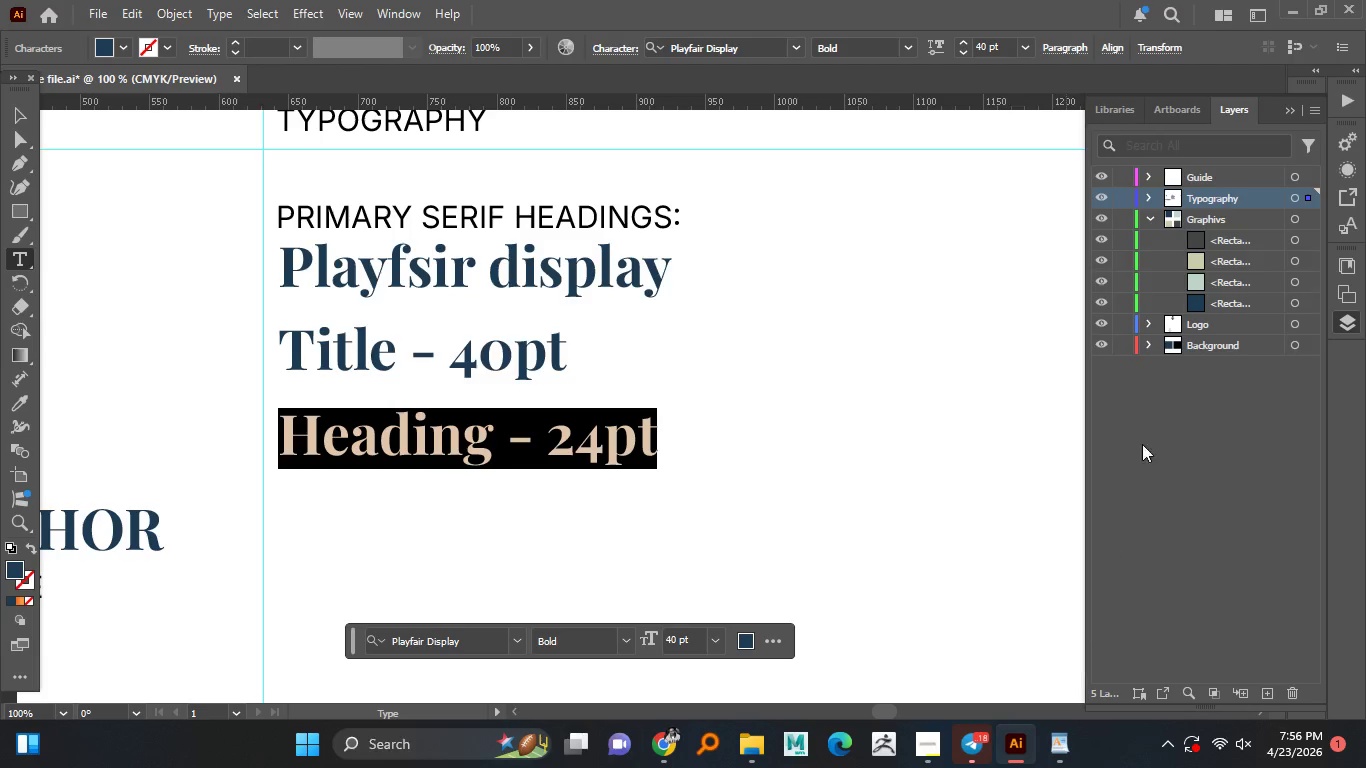 
key(Control+A)
 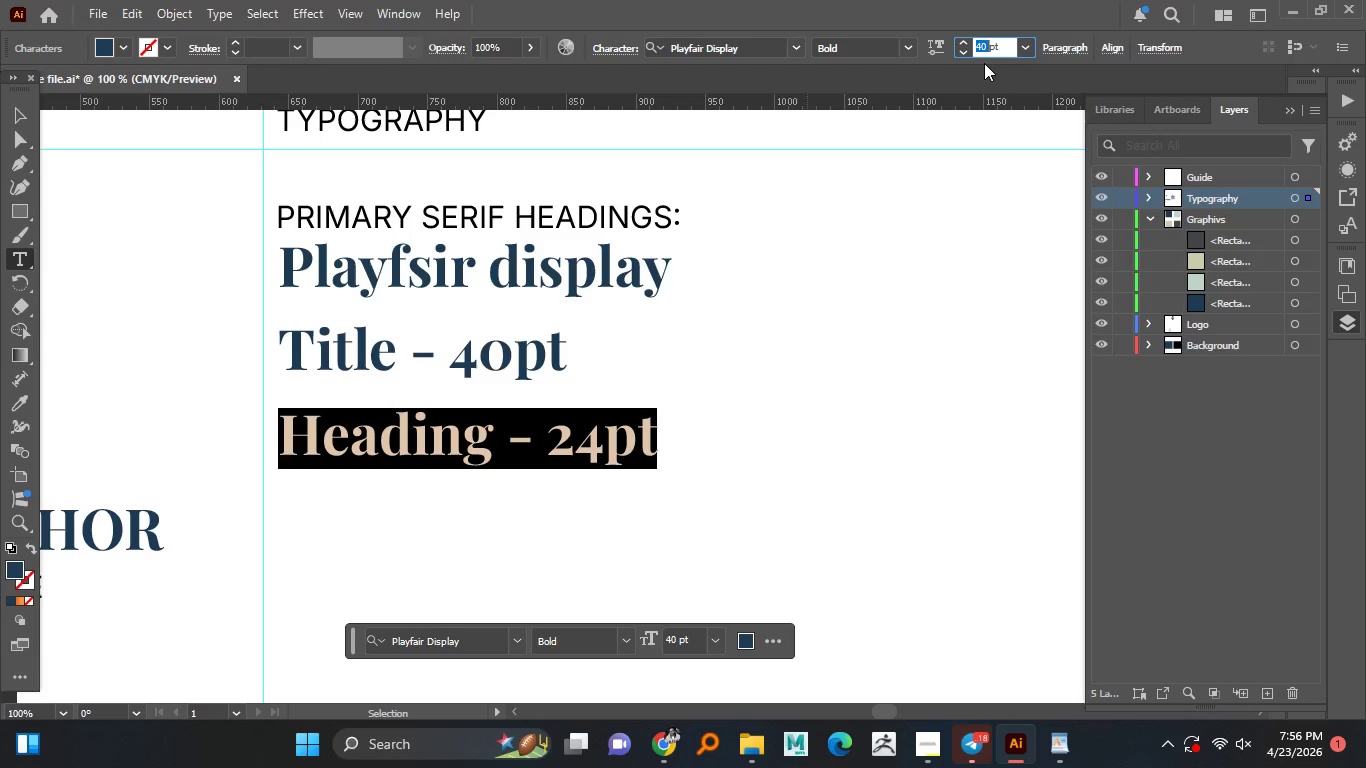 
double_click([980, 47])
 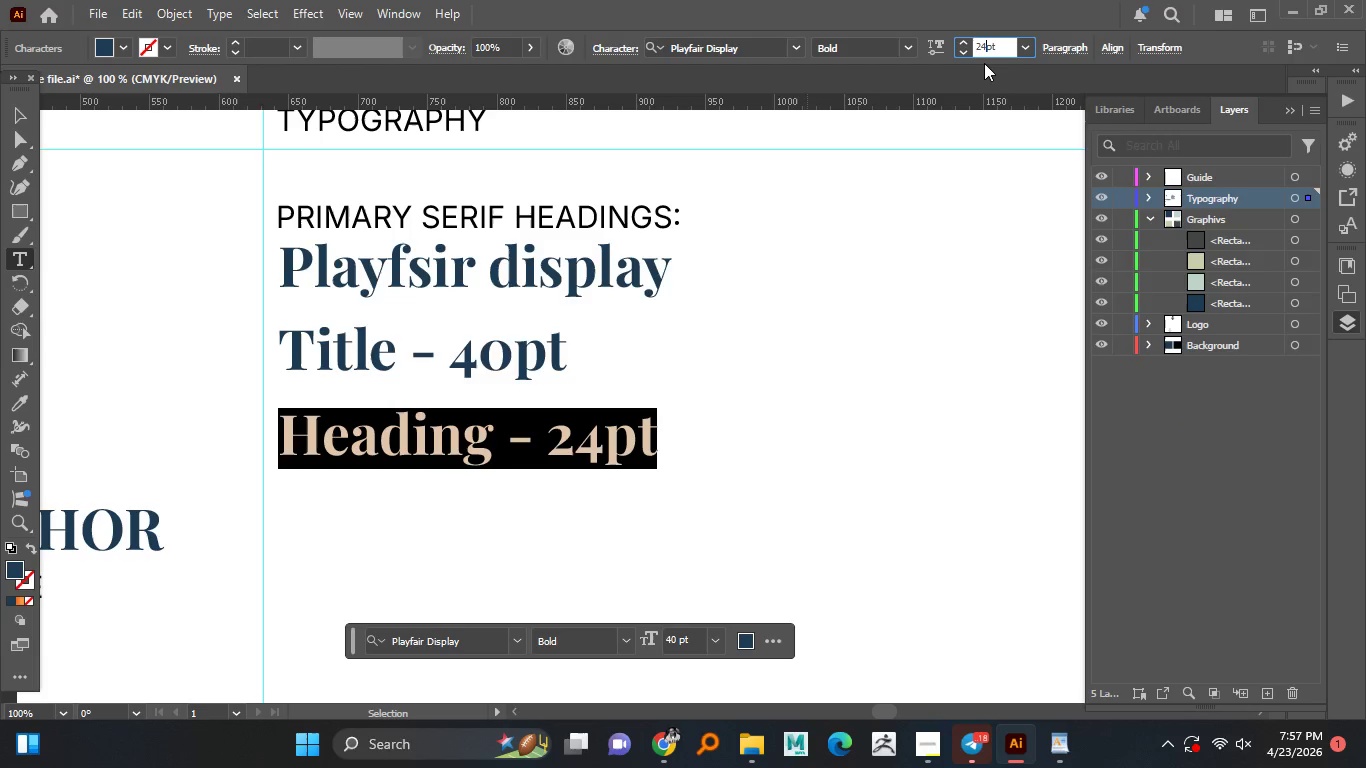 
key(Numpad2)
 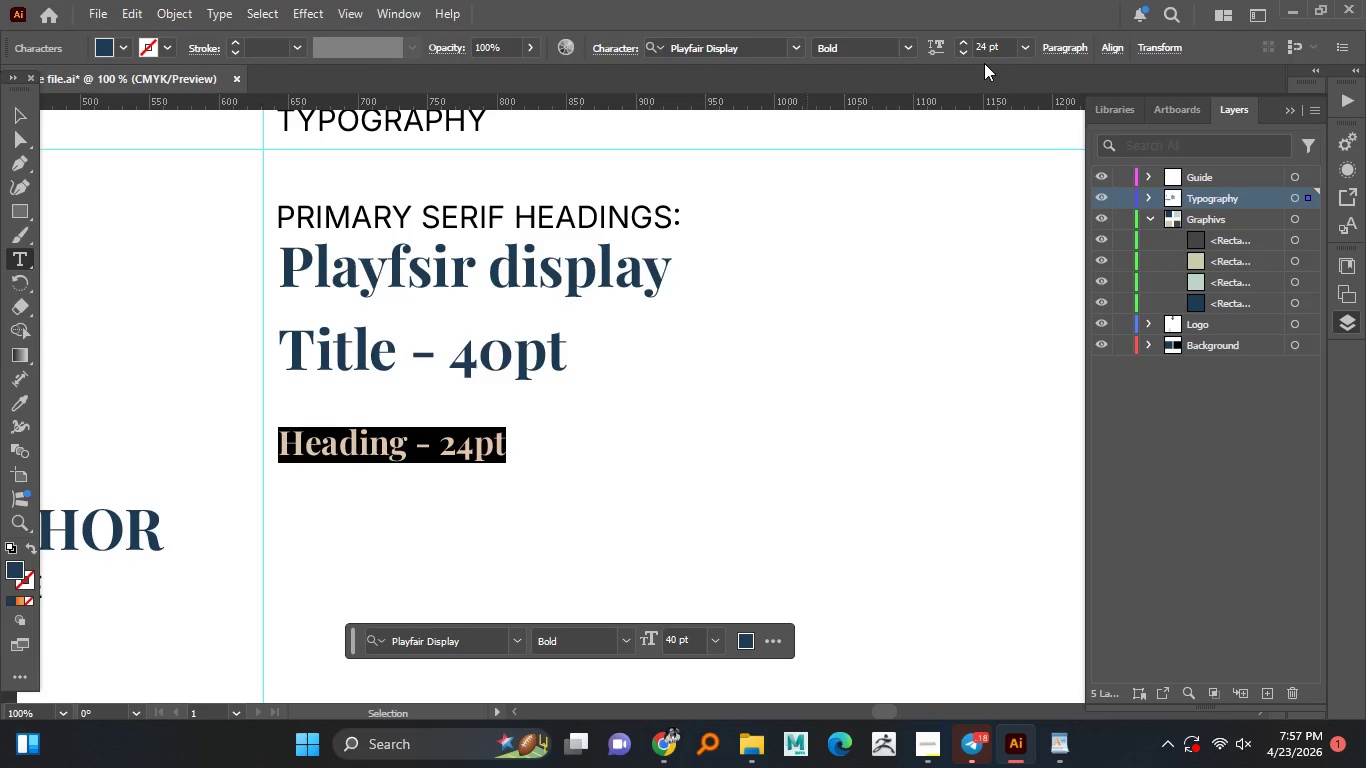 
key(Numpad4)
 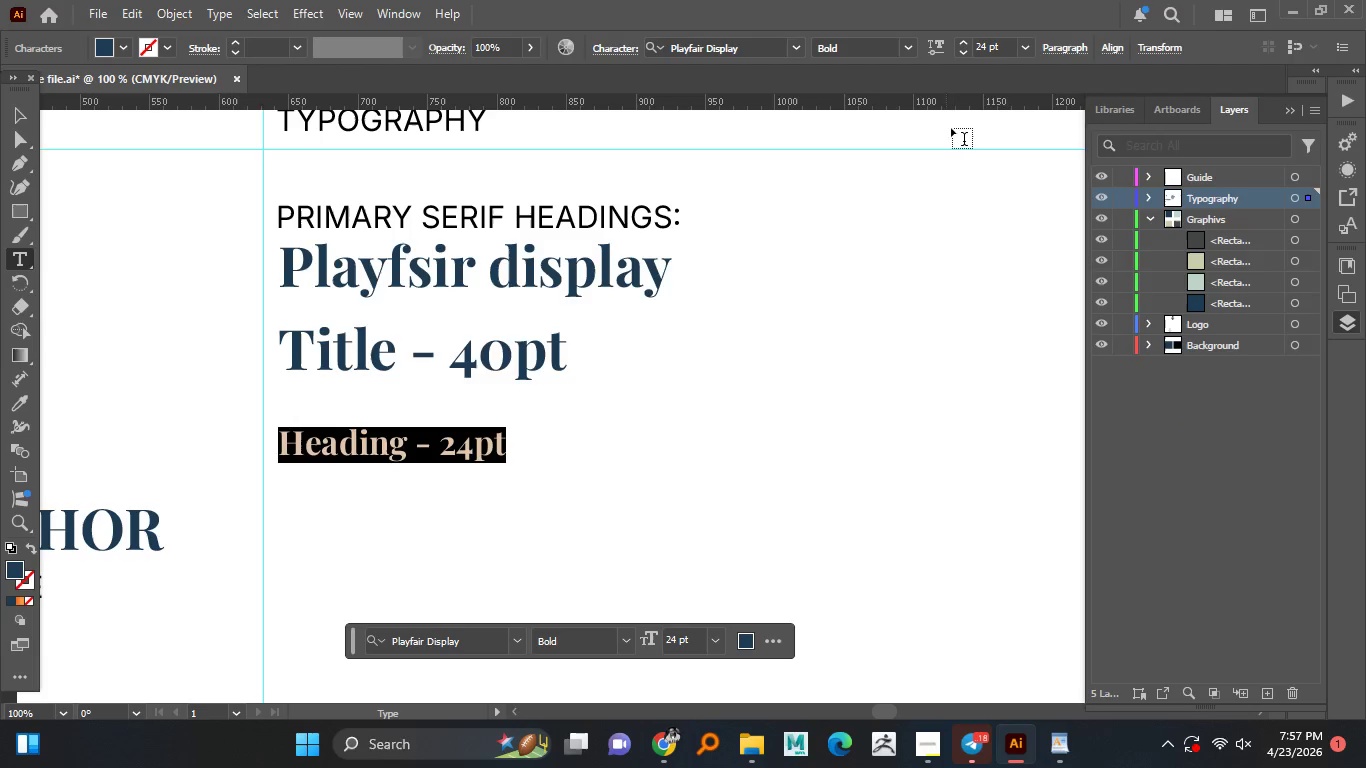 
key(NumpadEnter)
 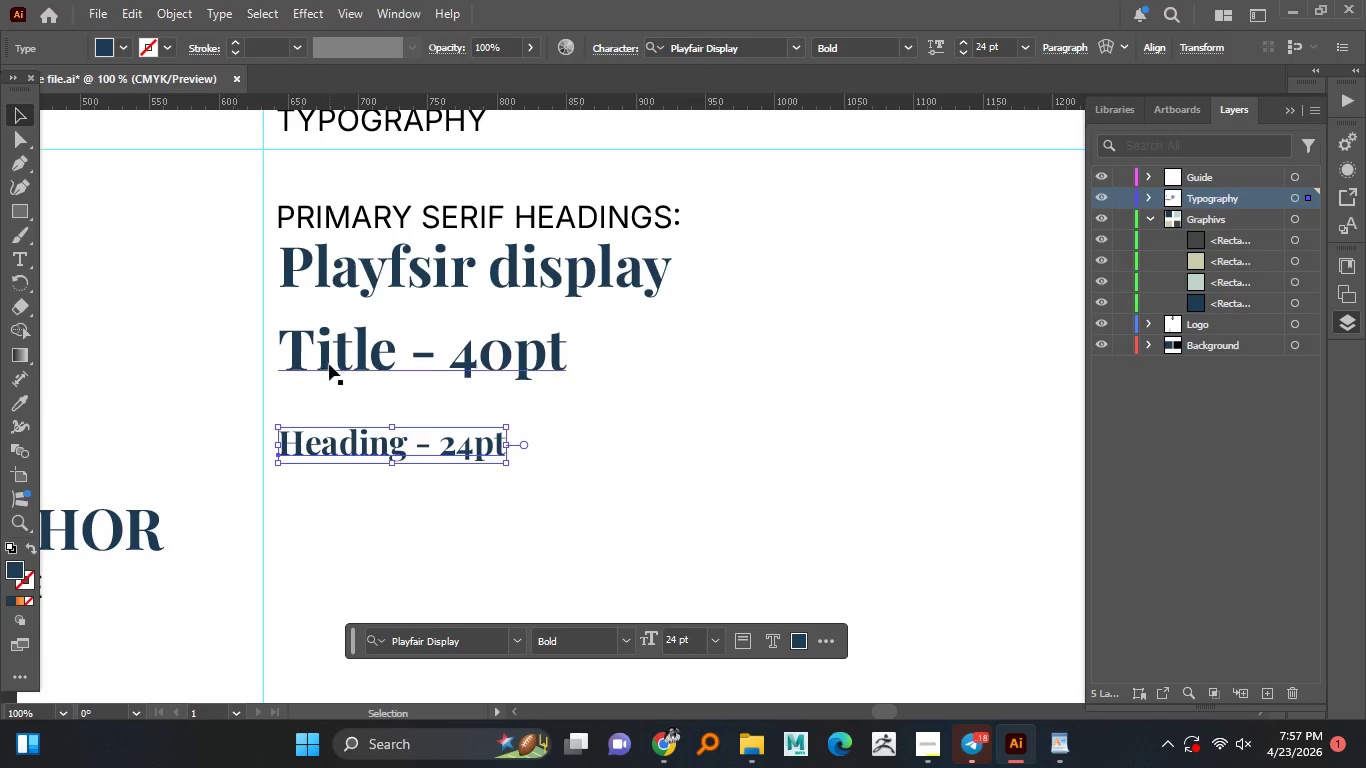 
left_click([12, 112])
 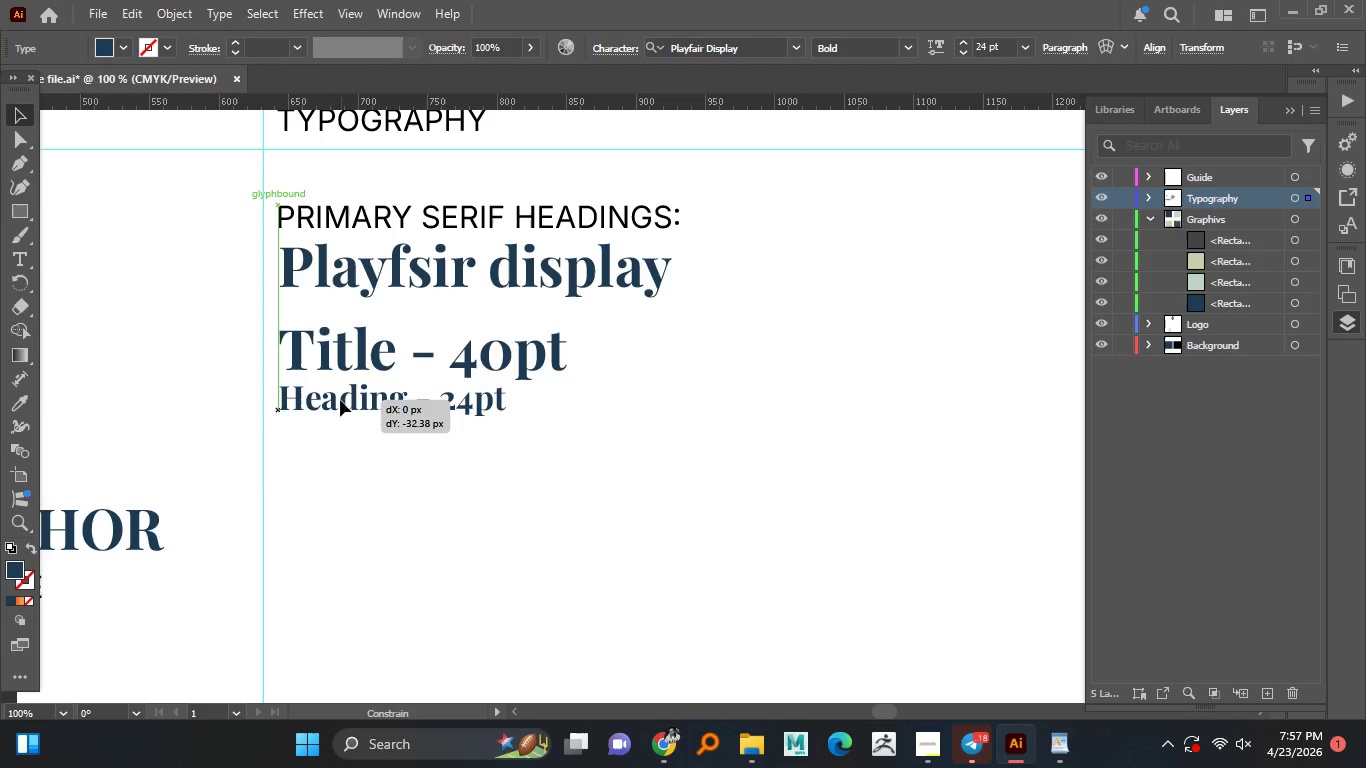 
left_click_drag(start_coordinate=[333, 445], to_coordinate=[340, 400])
 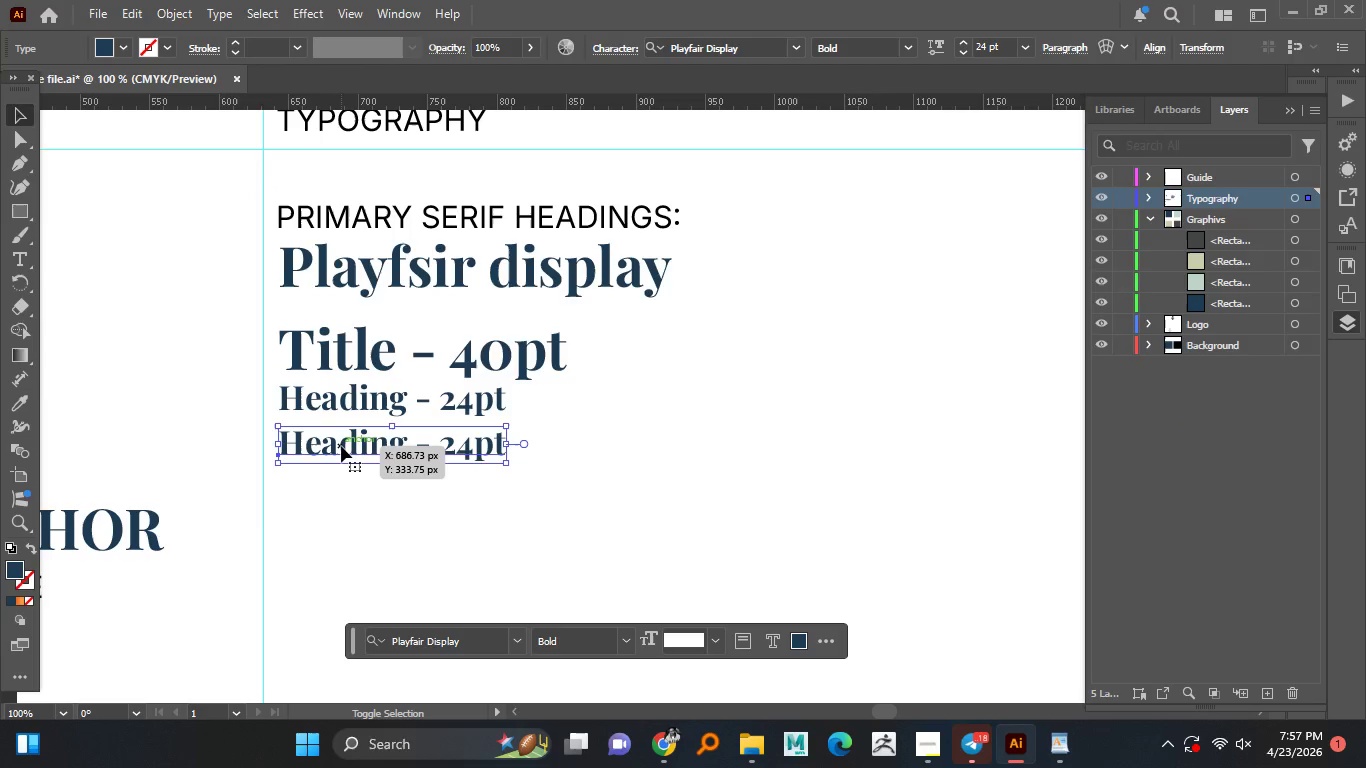 
hold_key(key=ShiftLeft, duration=1.03)
 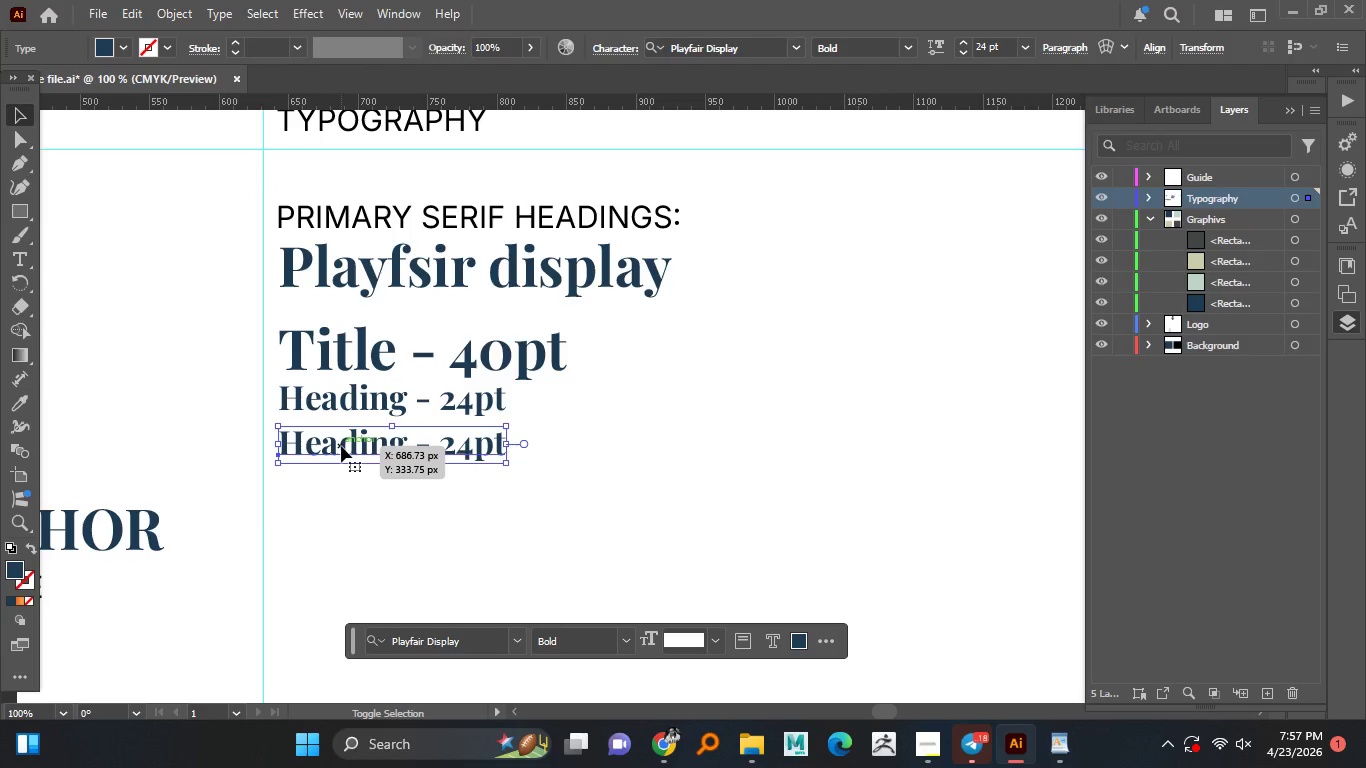 
hold_key(key=AltLeft, duration=0.84)
left_click_drag(start_coordinate=[343, 404], to_coordinate=[342, 446])
 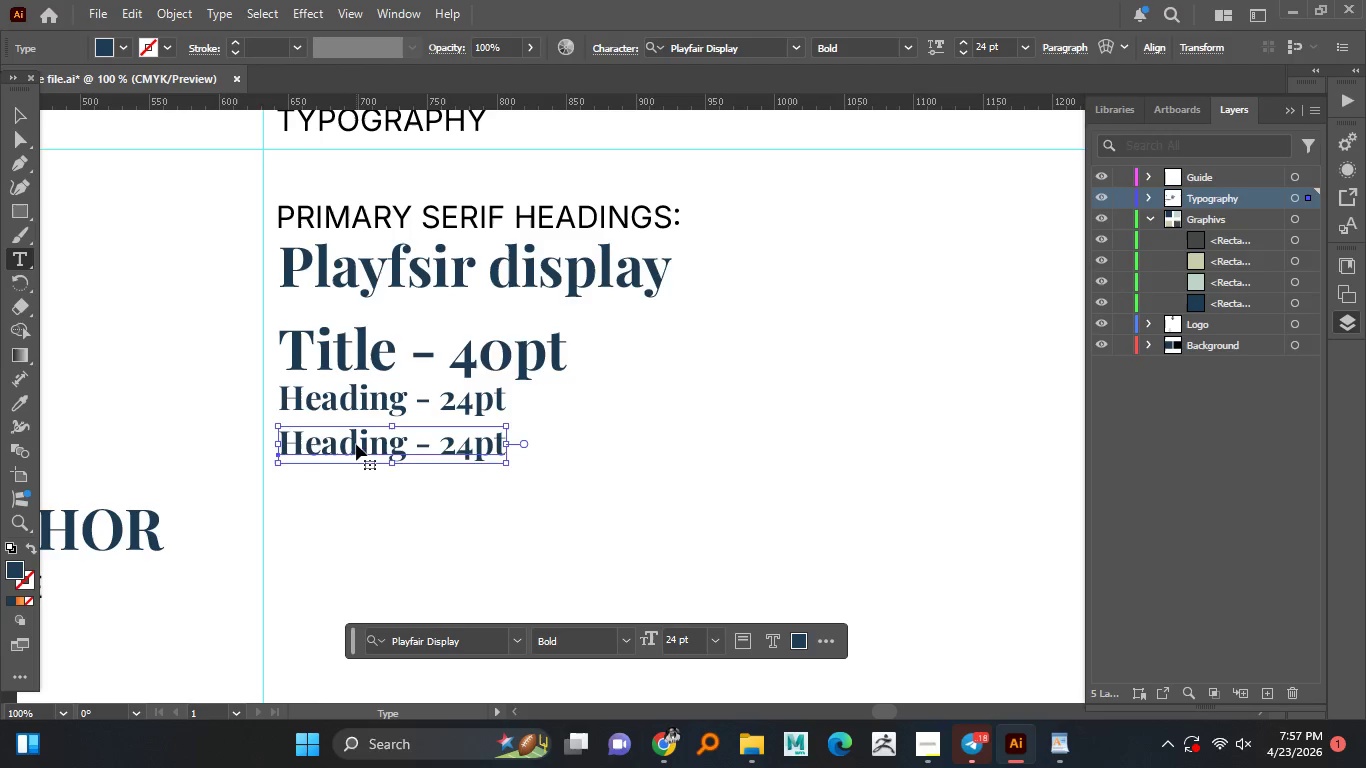 
hold_key(key=ShiftLeft, duration=0.58)
 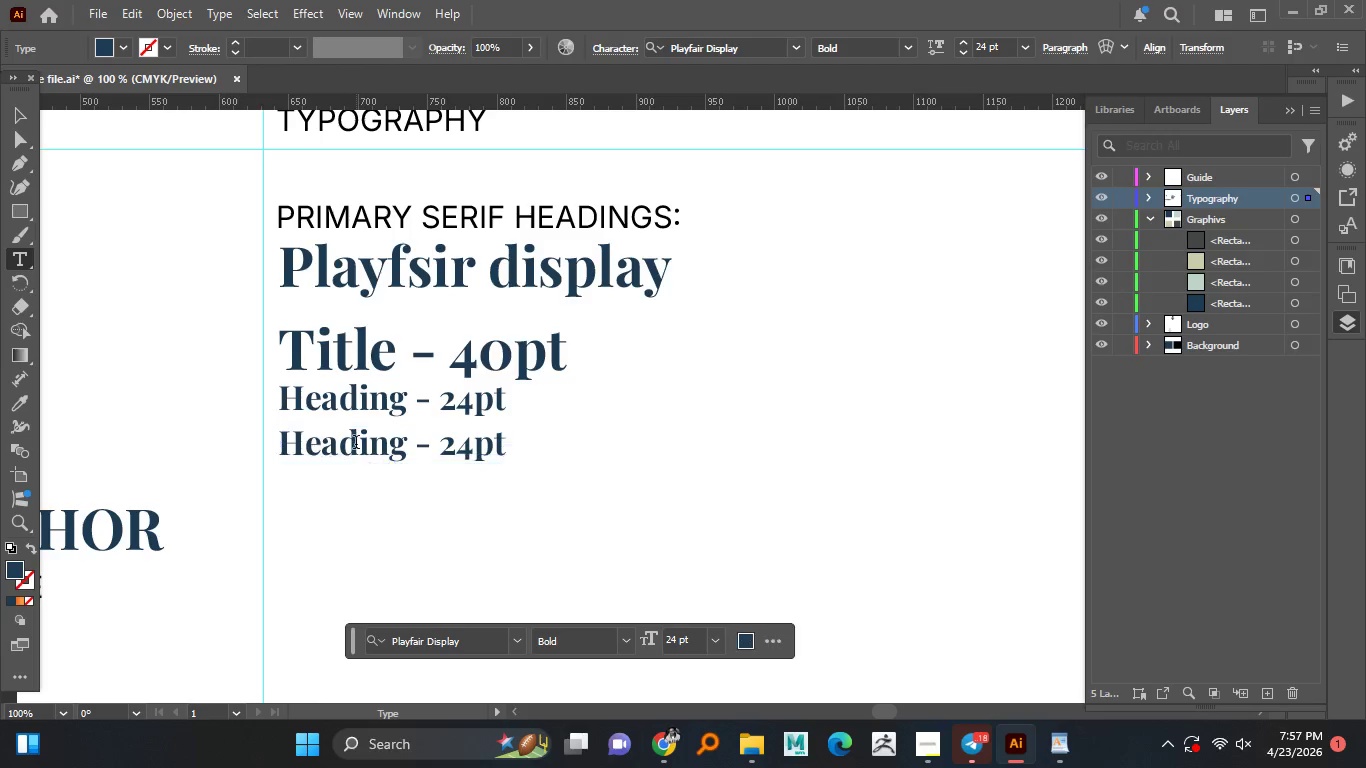 
left_click([341, 446])
 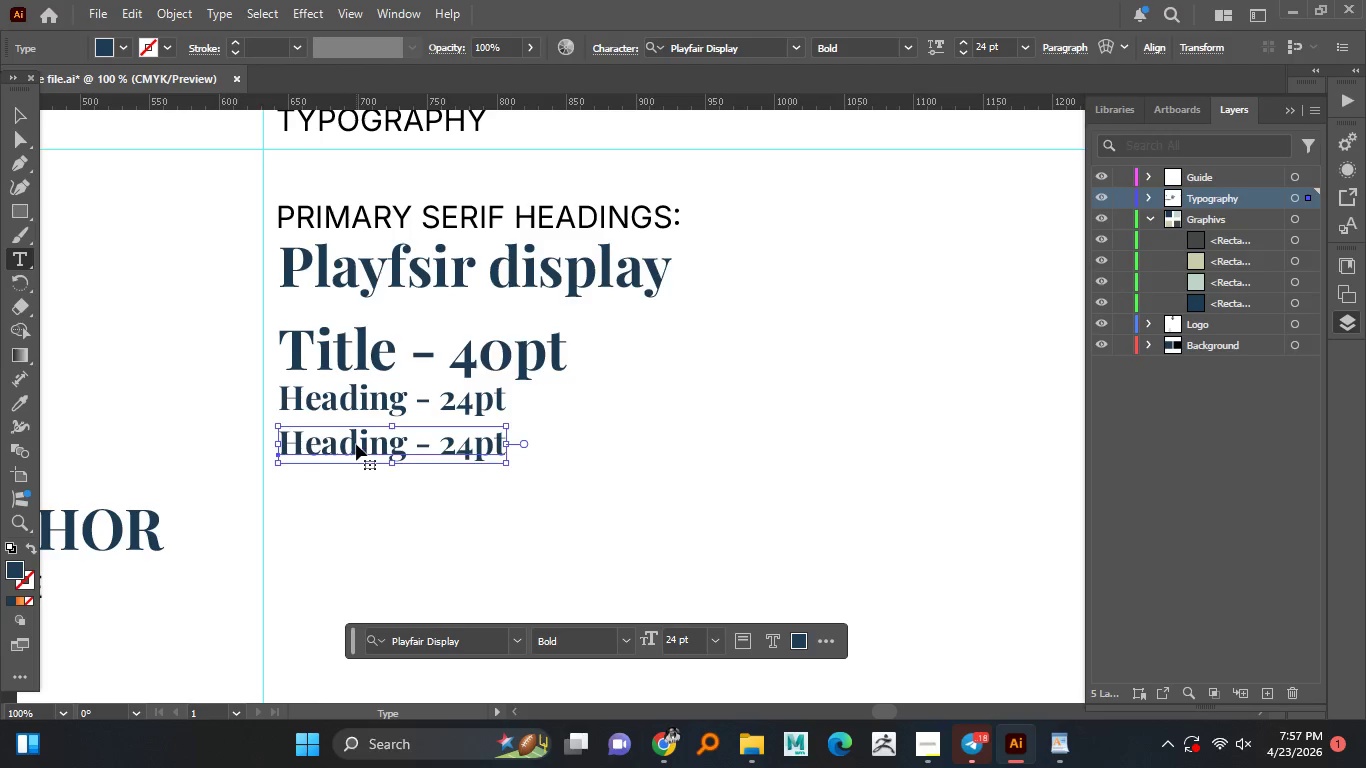 
triple_click([343, 449])
 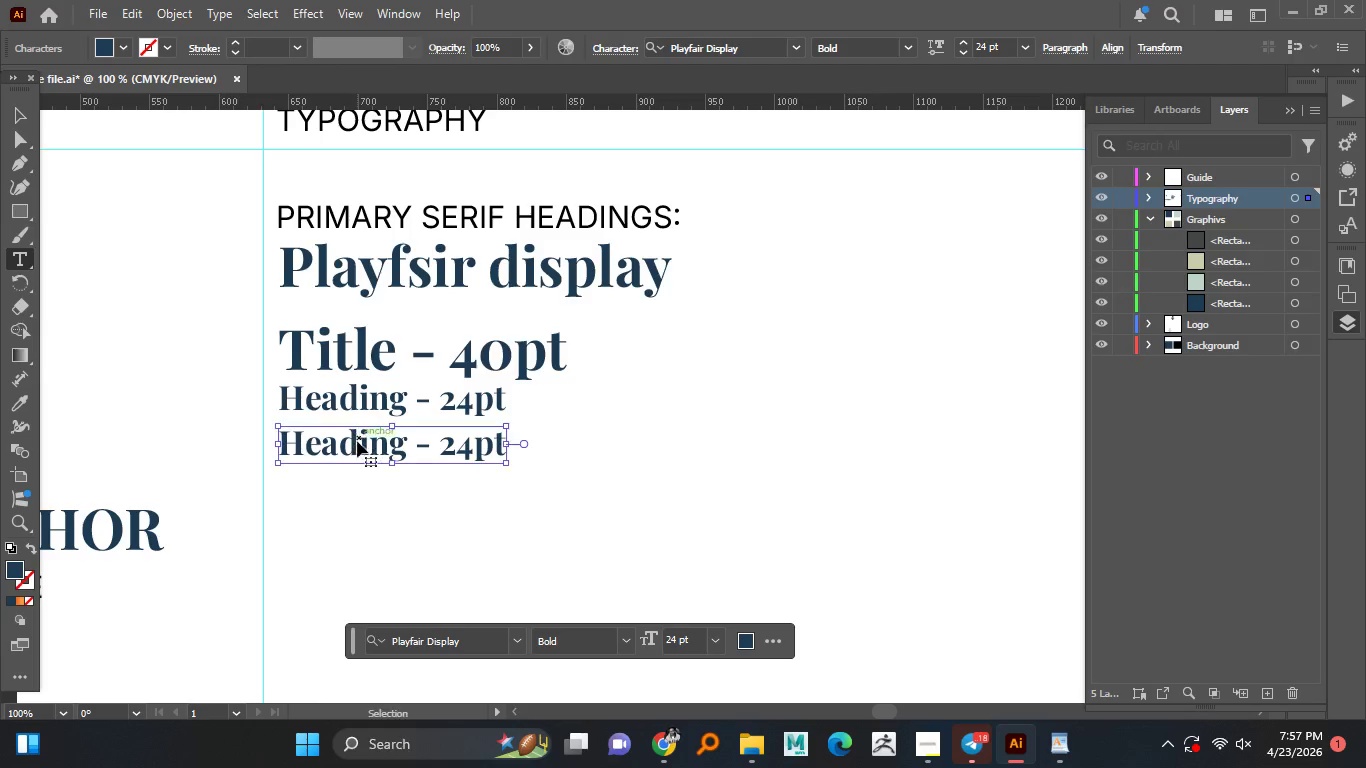 
triple_click([356, 444])
 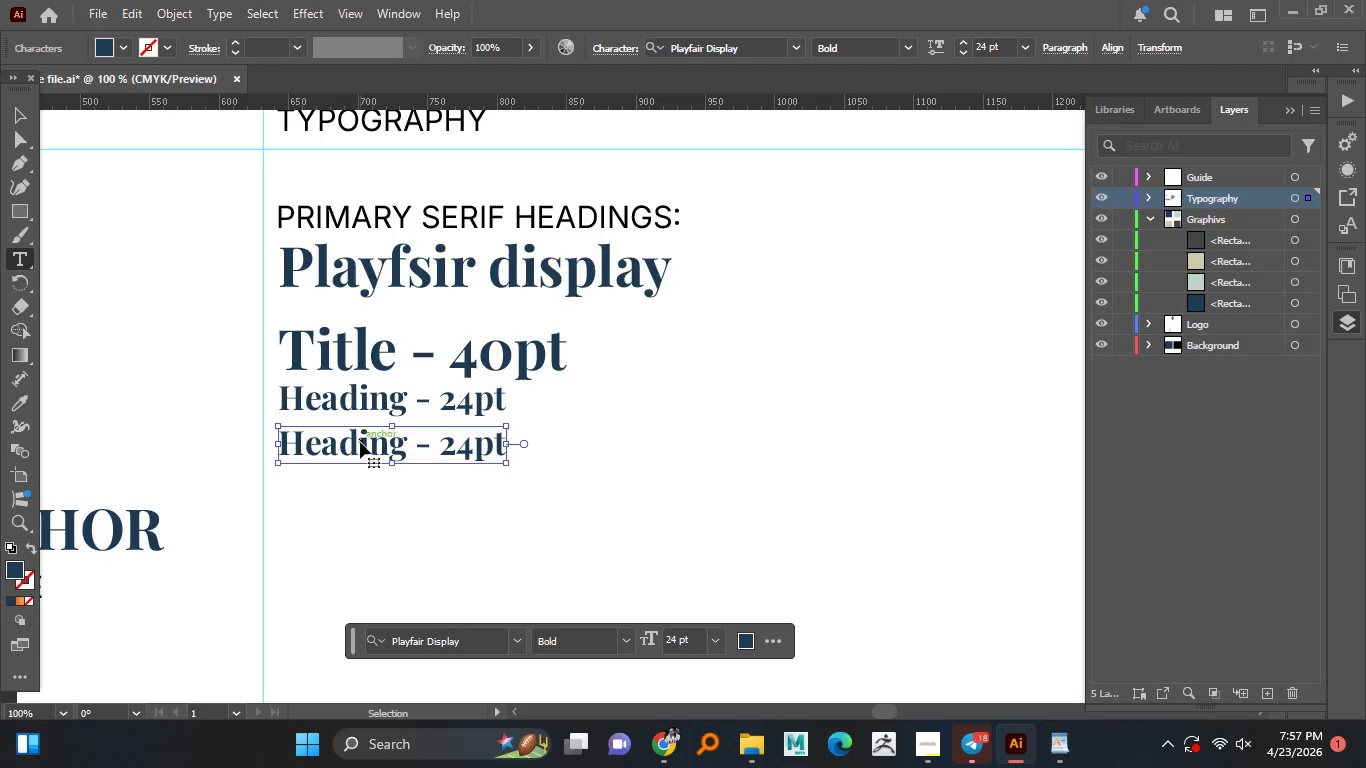 
triple_click([356, 444])
 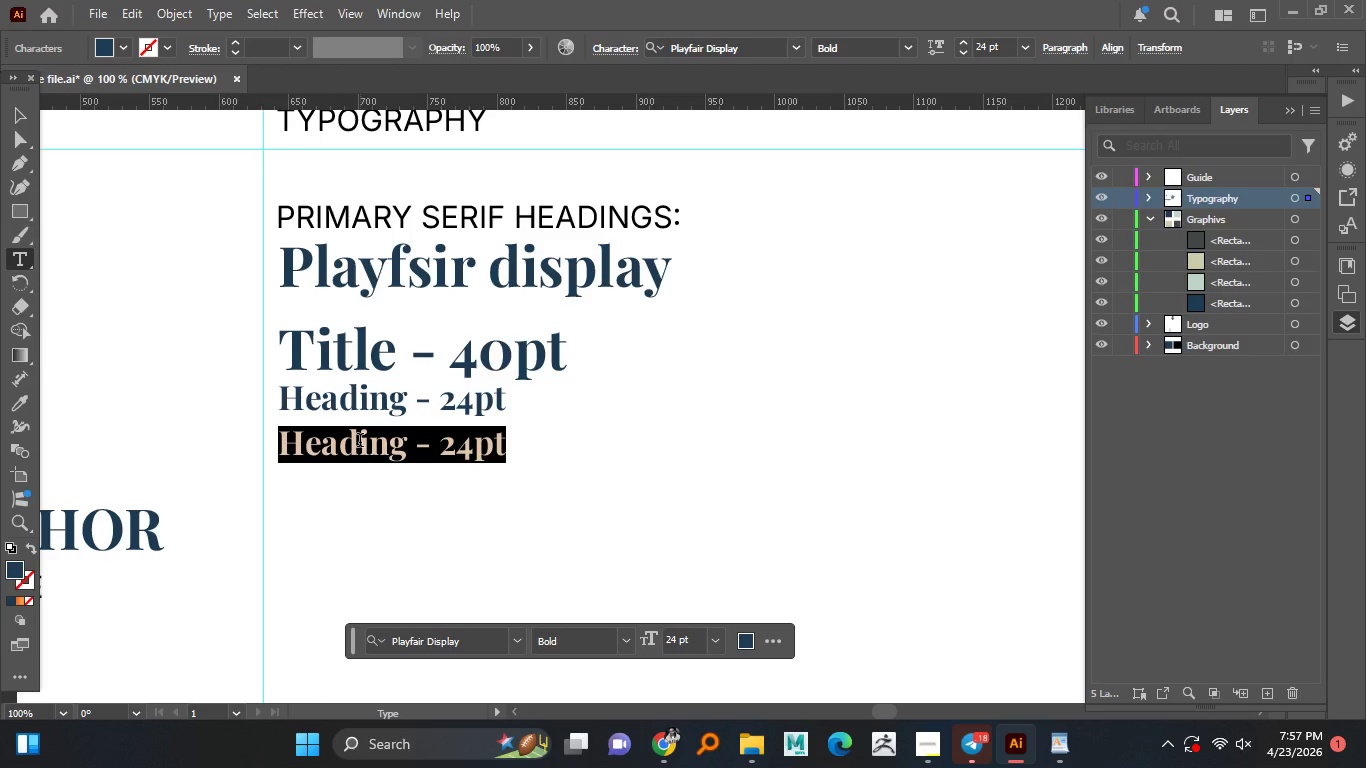 
key(Control+A)
 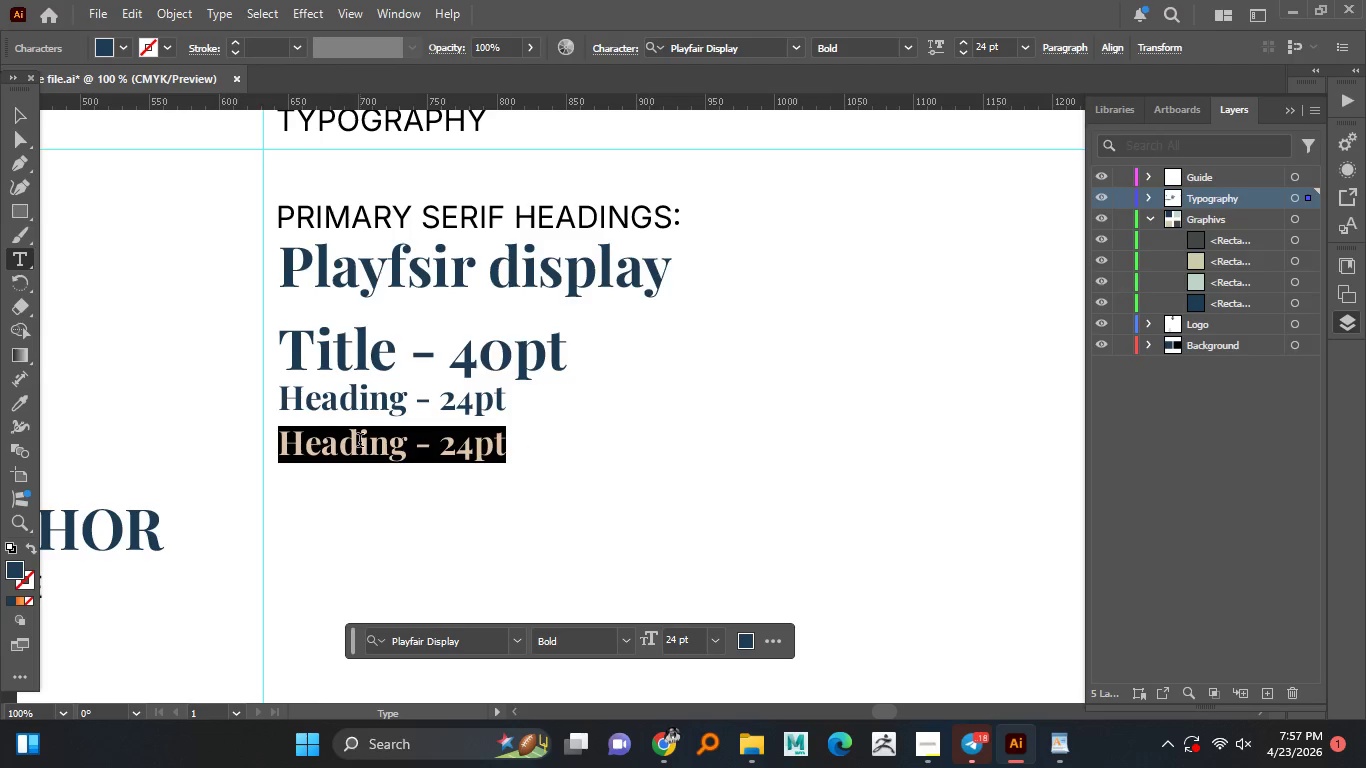 
hold_key(key=ShiftLeft, duration=0.41)
 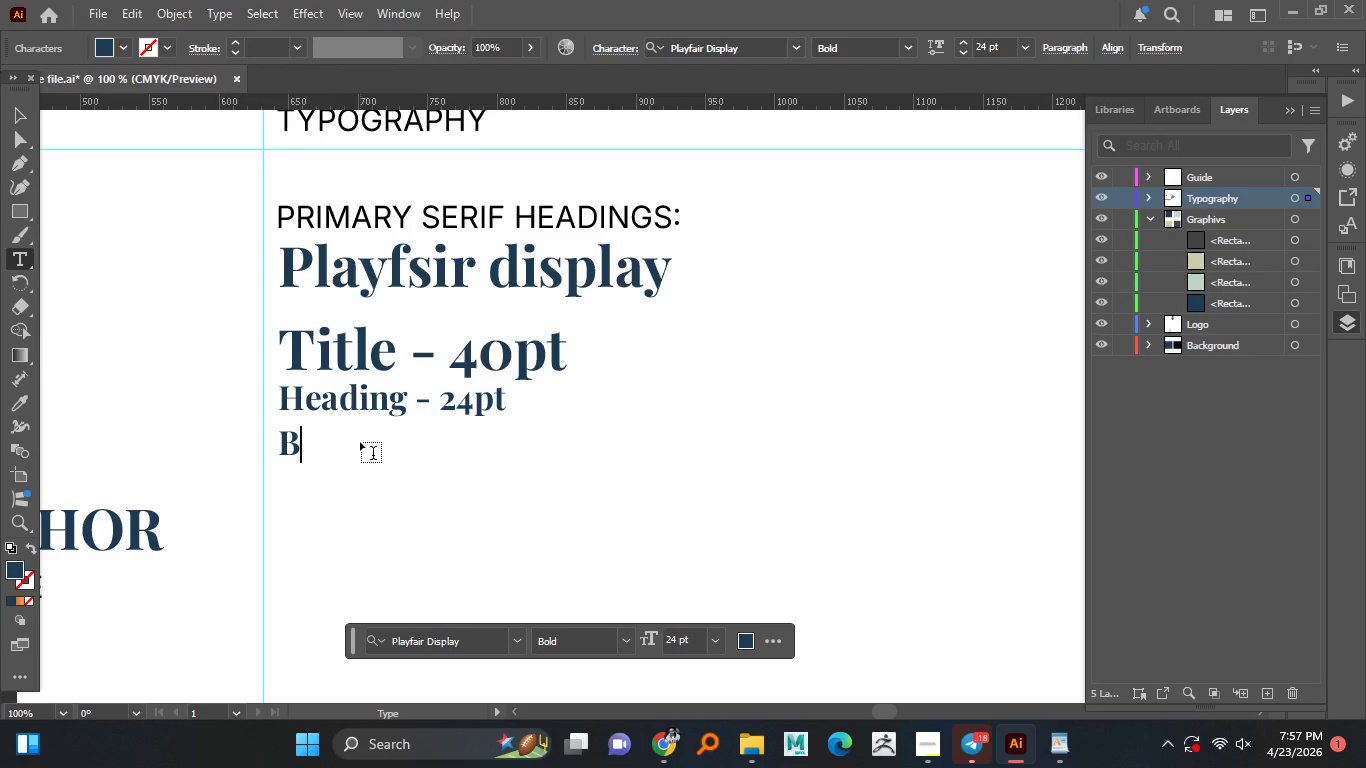 
type(Body - 16pt)
 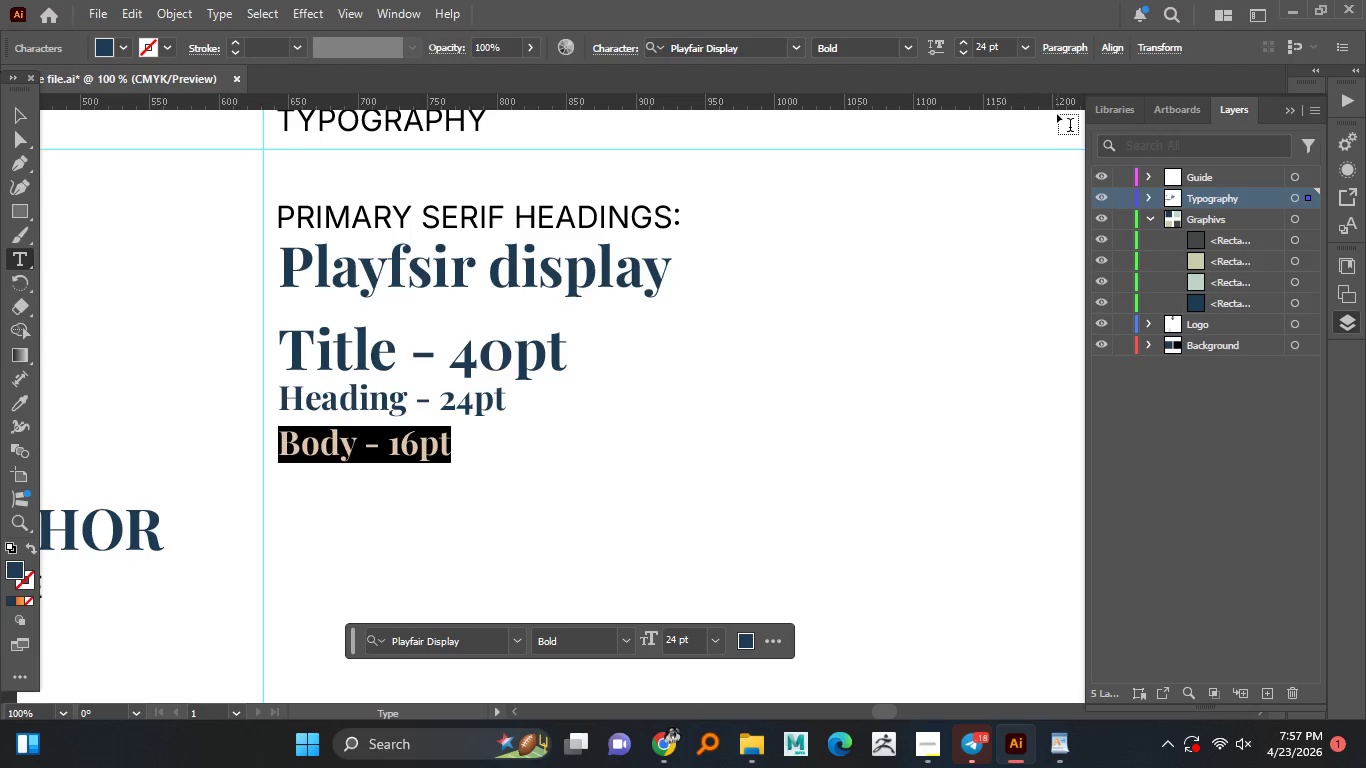 
key(Control+A)
 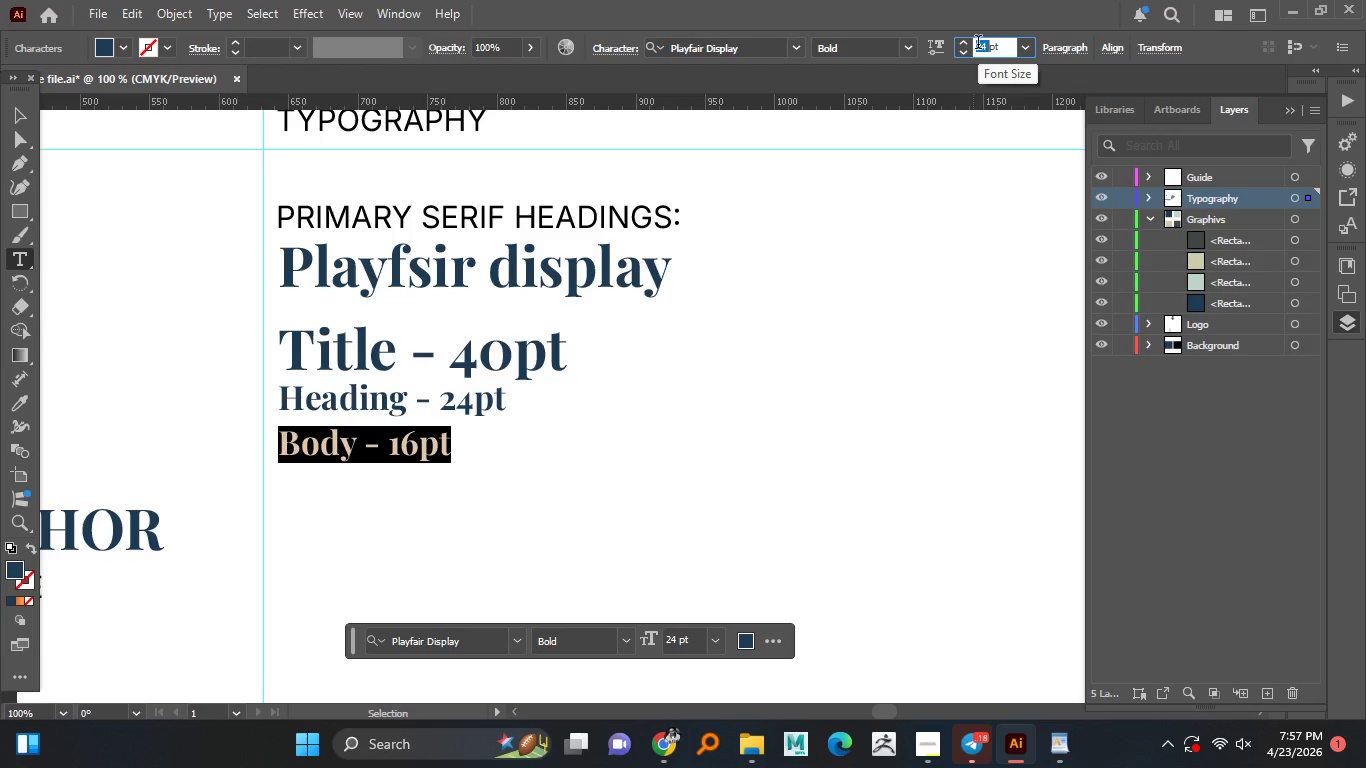 
double_click([978, 44])
 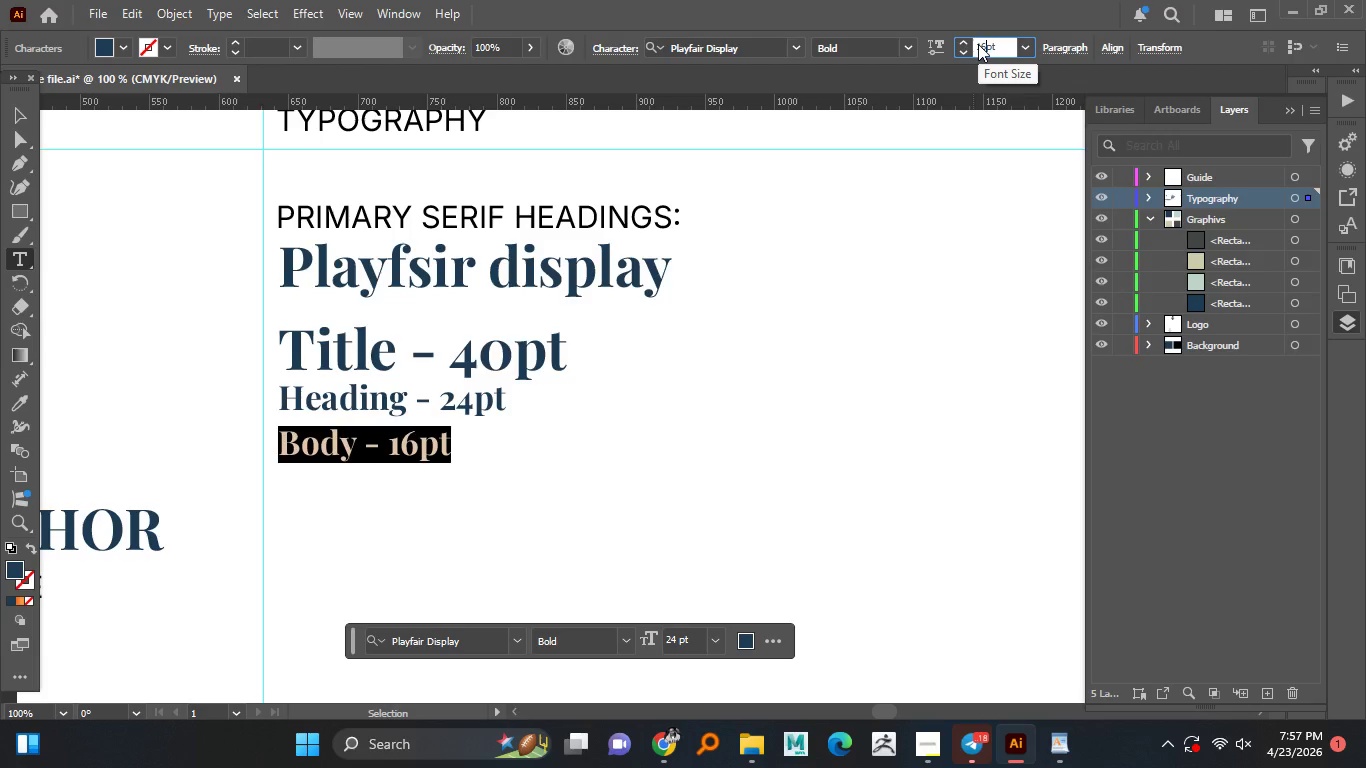 
type(16)
 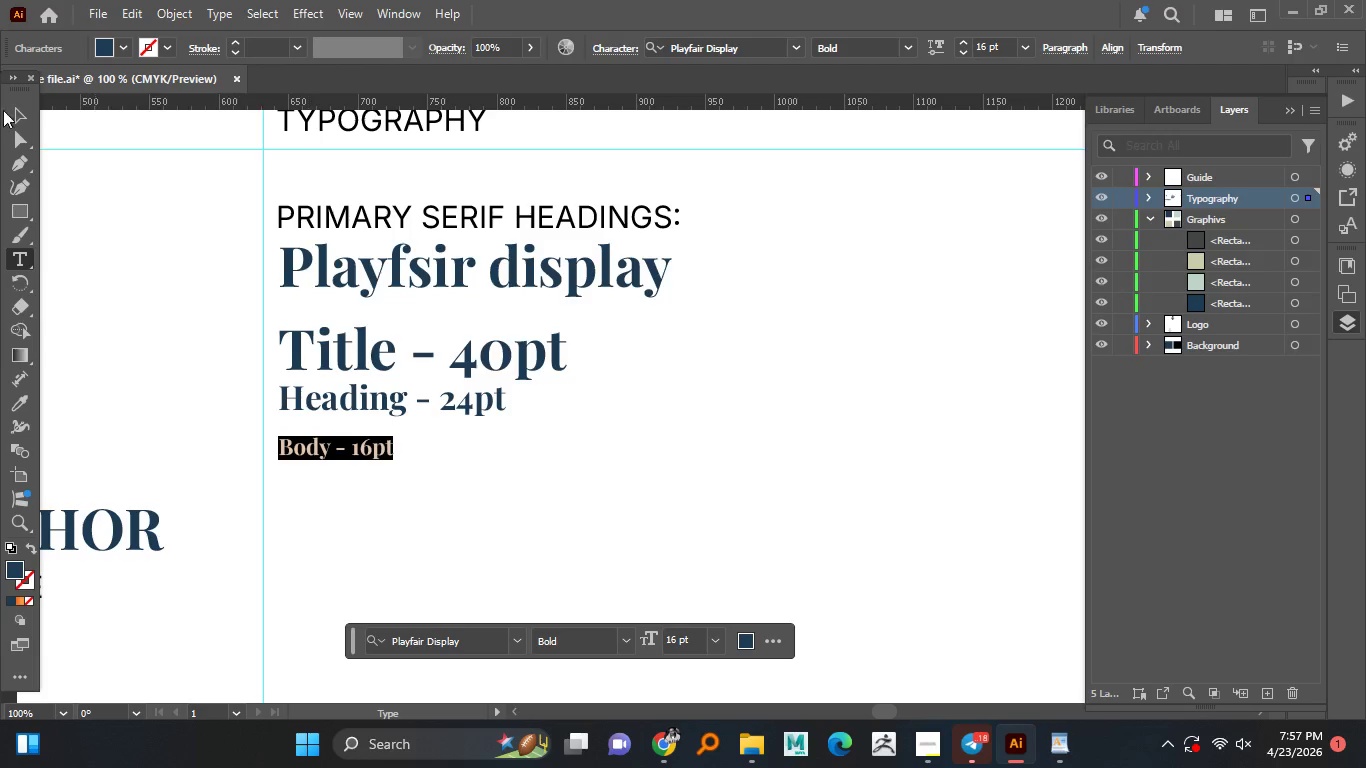 
key(Enter)
 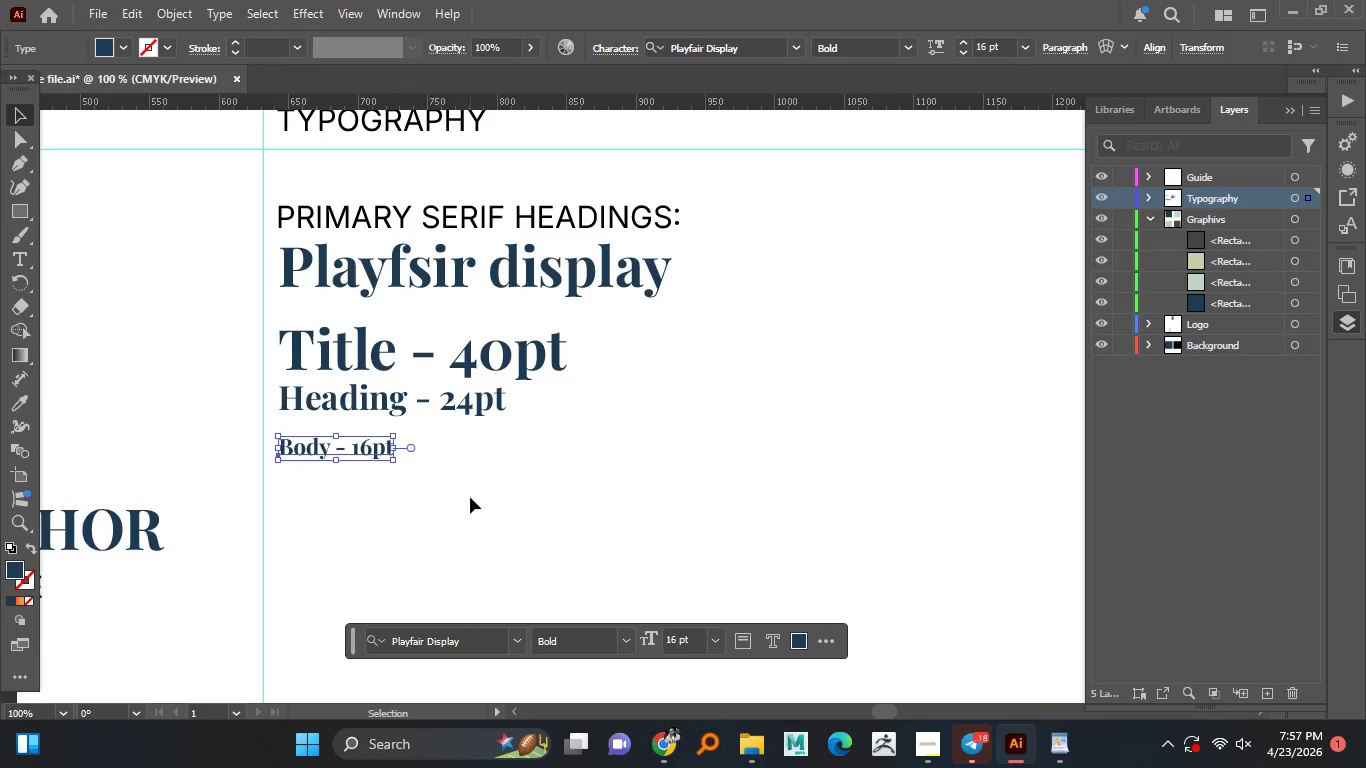 
left_click([18, 118])
 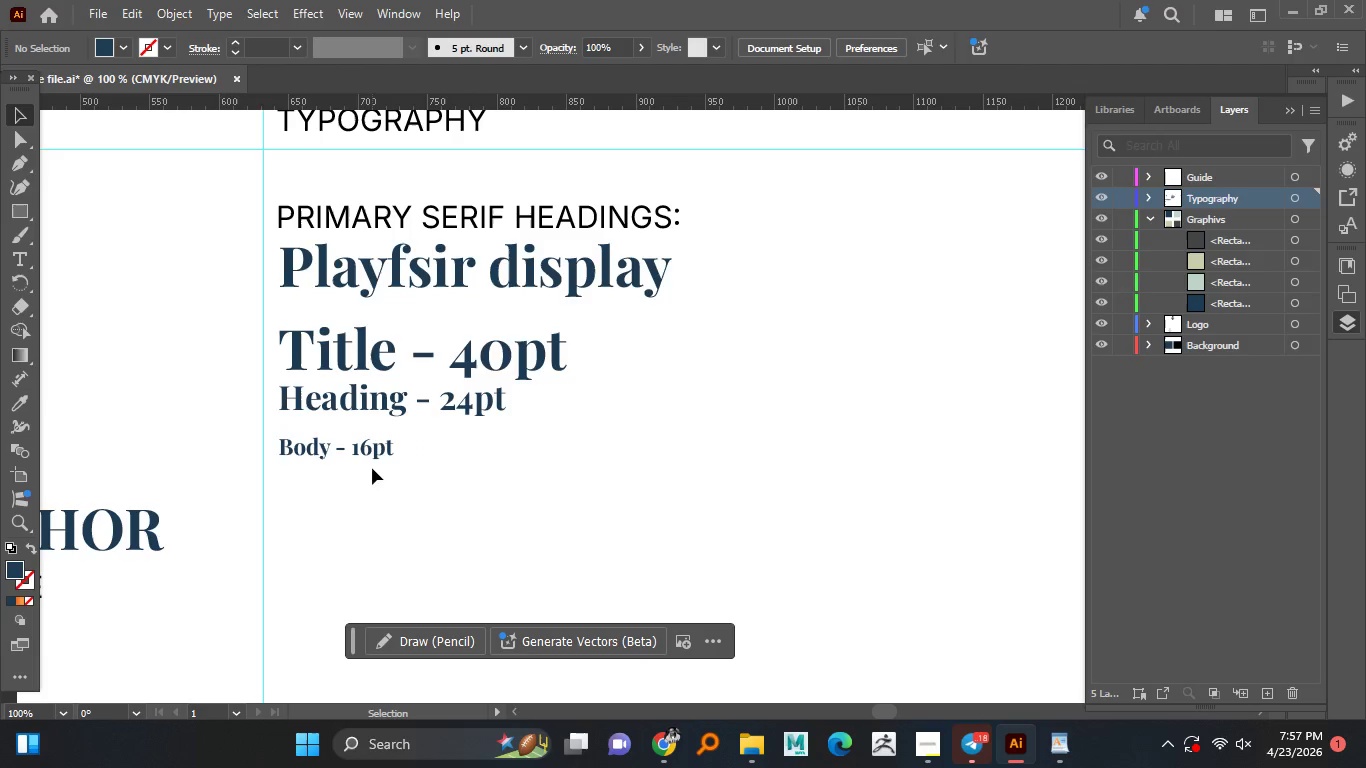 
left_click([470, 497])
 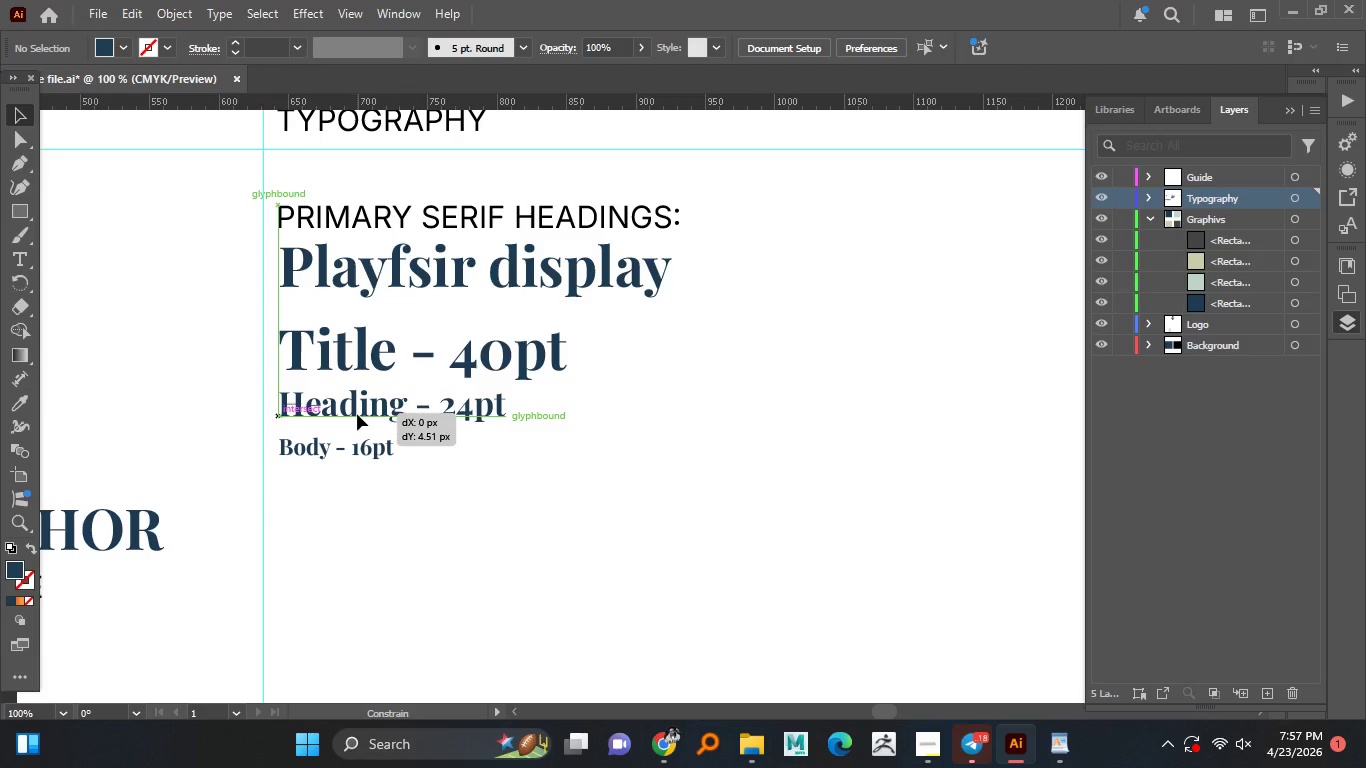 
left_click_drag(start_coordinate=[358, 405], to_coordinate=[357, 414])
 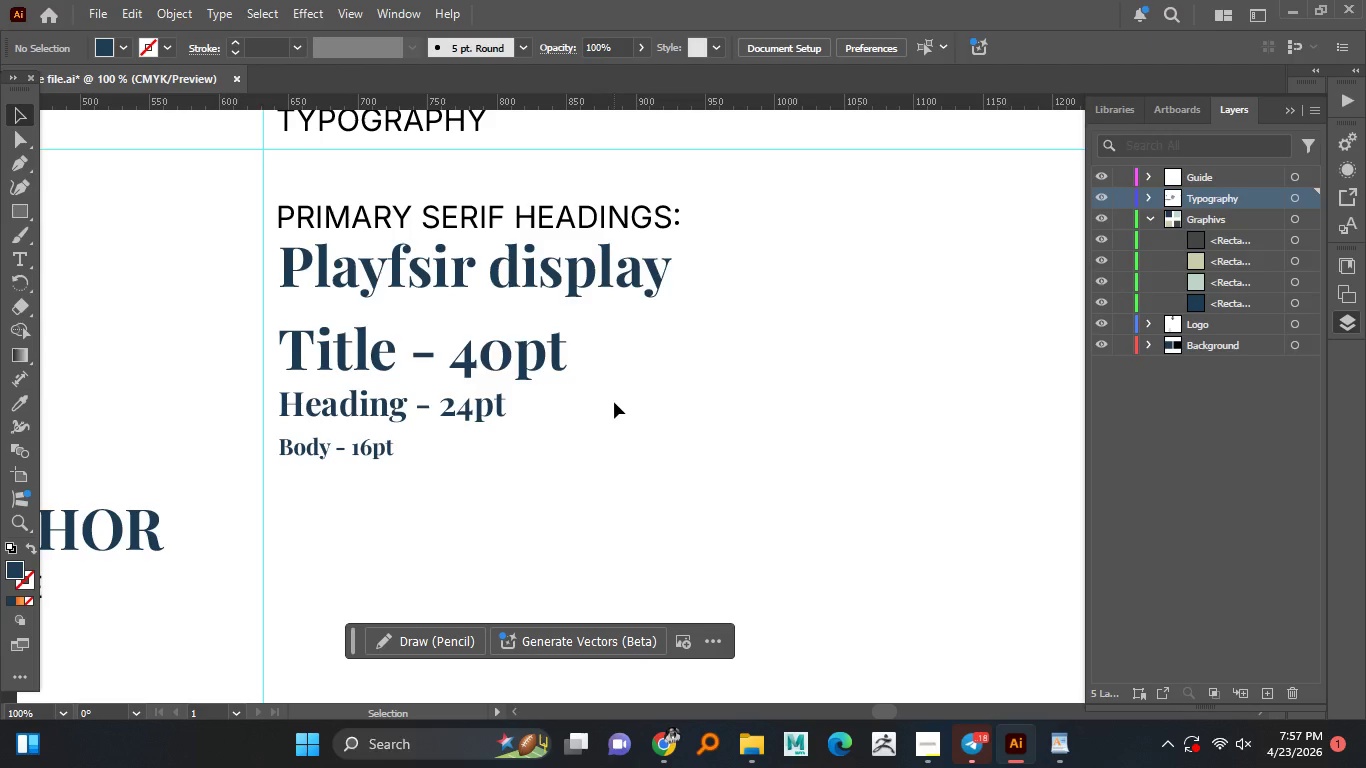 
hold_key(key=ShiftLeft, duration=1.12)
 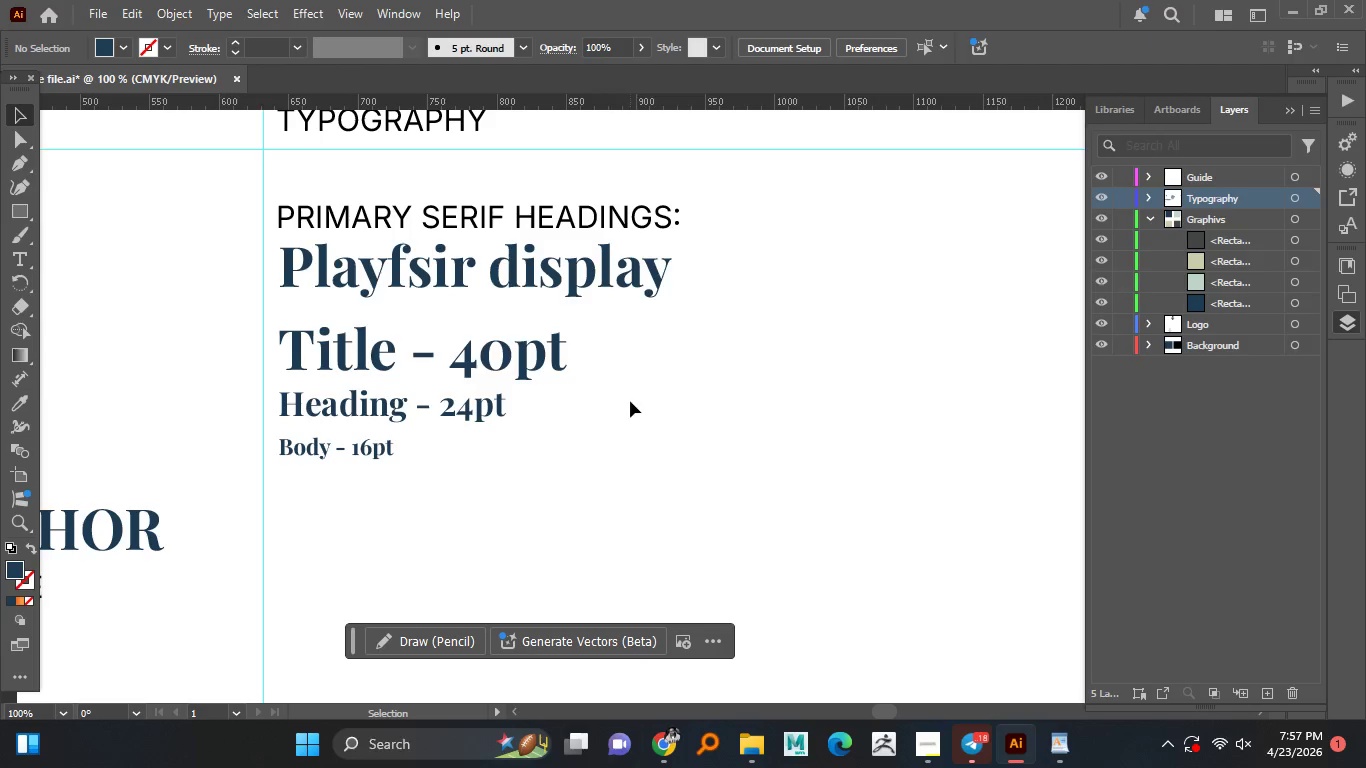 
left_click([614, 406])
 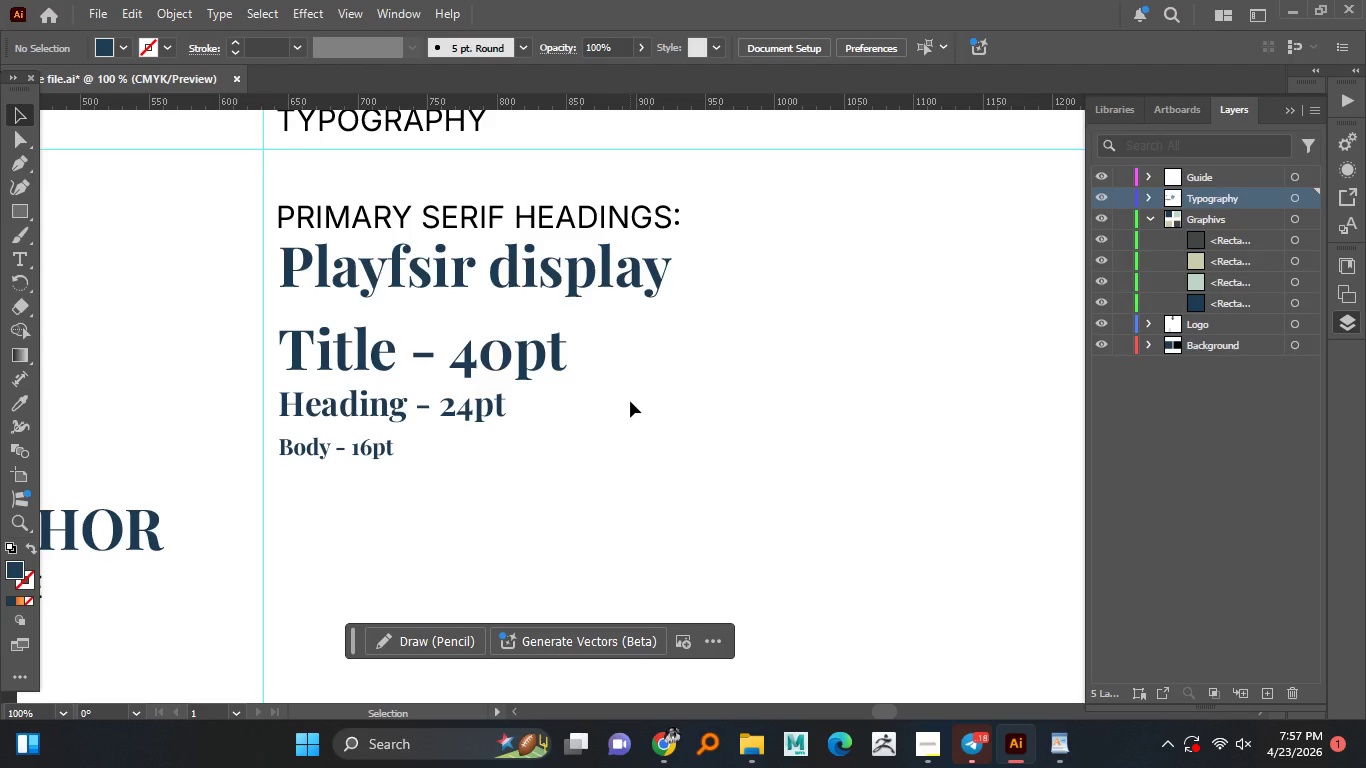 
wait(18.55)
 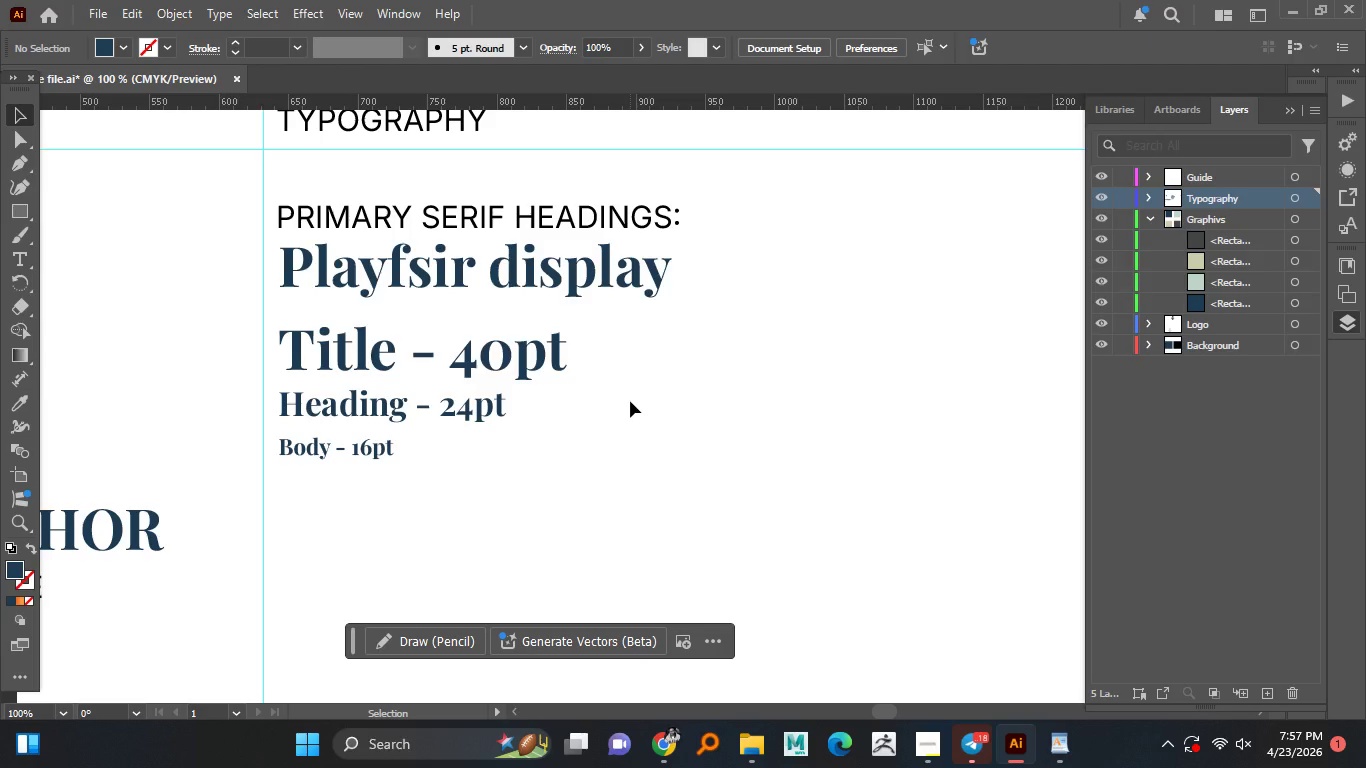 
hold_key(key=AltLeft, duration=1.52)
scroll: coordinate [562, 401], scroll_direction: down, amount: 4.0
 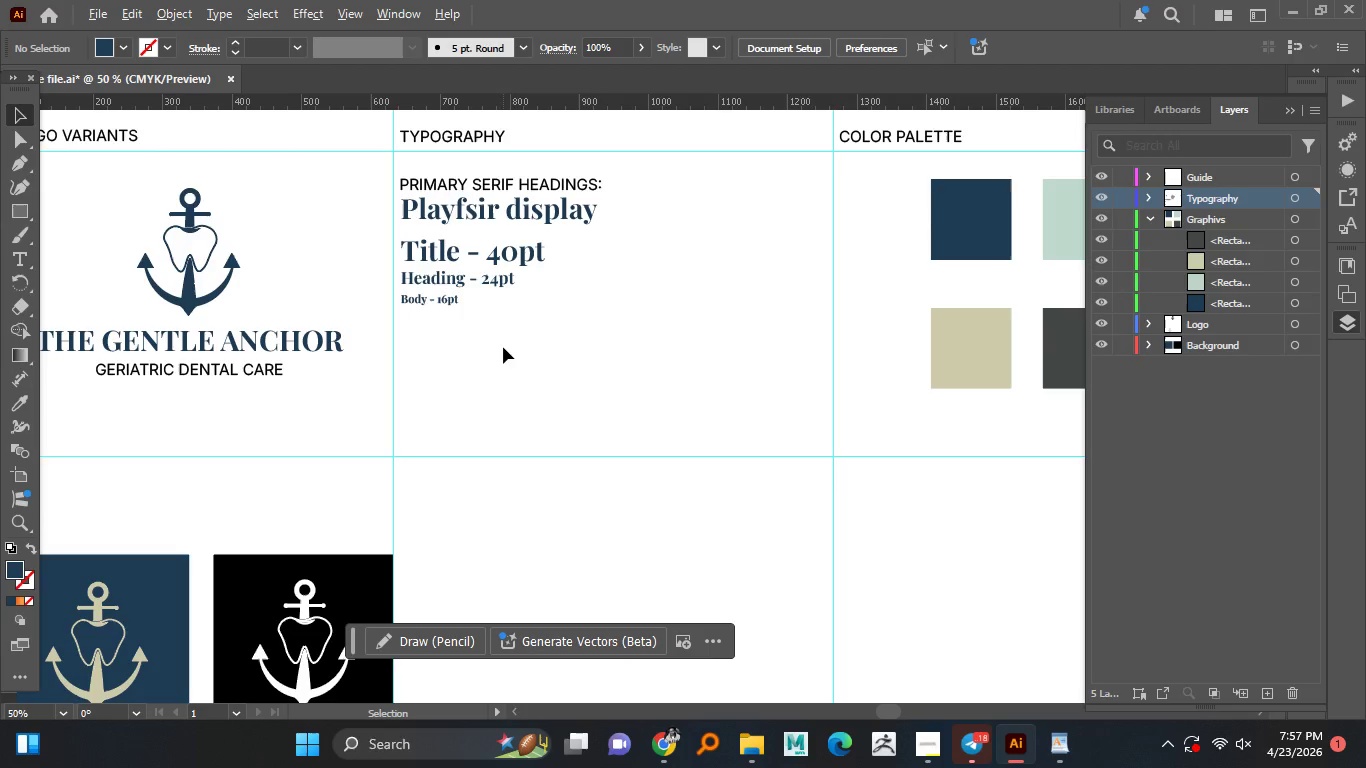 
hold_key(key=AltLeft, duration=1.34)
 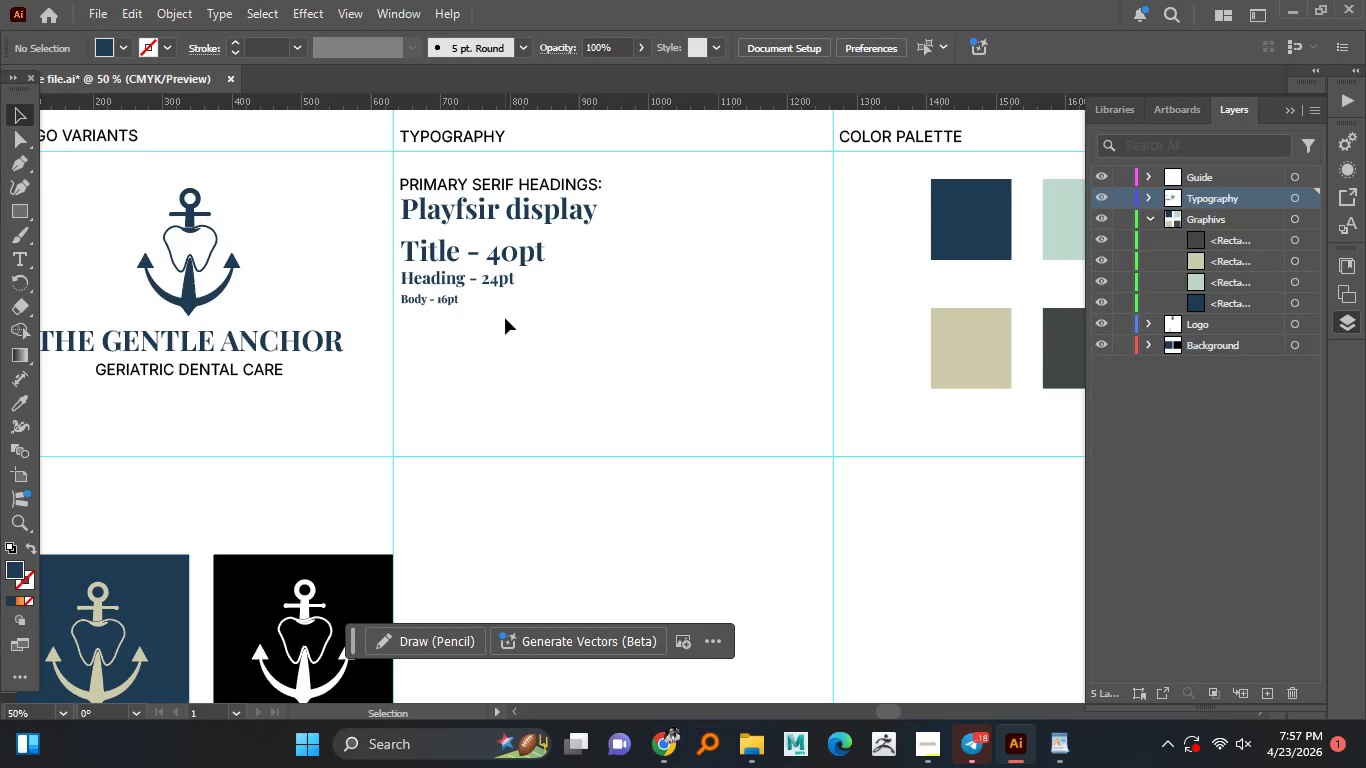 
scroll: coordinate [602, 345], scroll_direction: none, amount: 0.0
 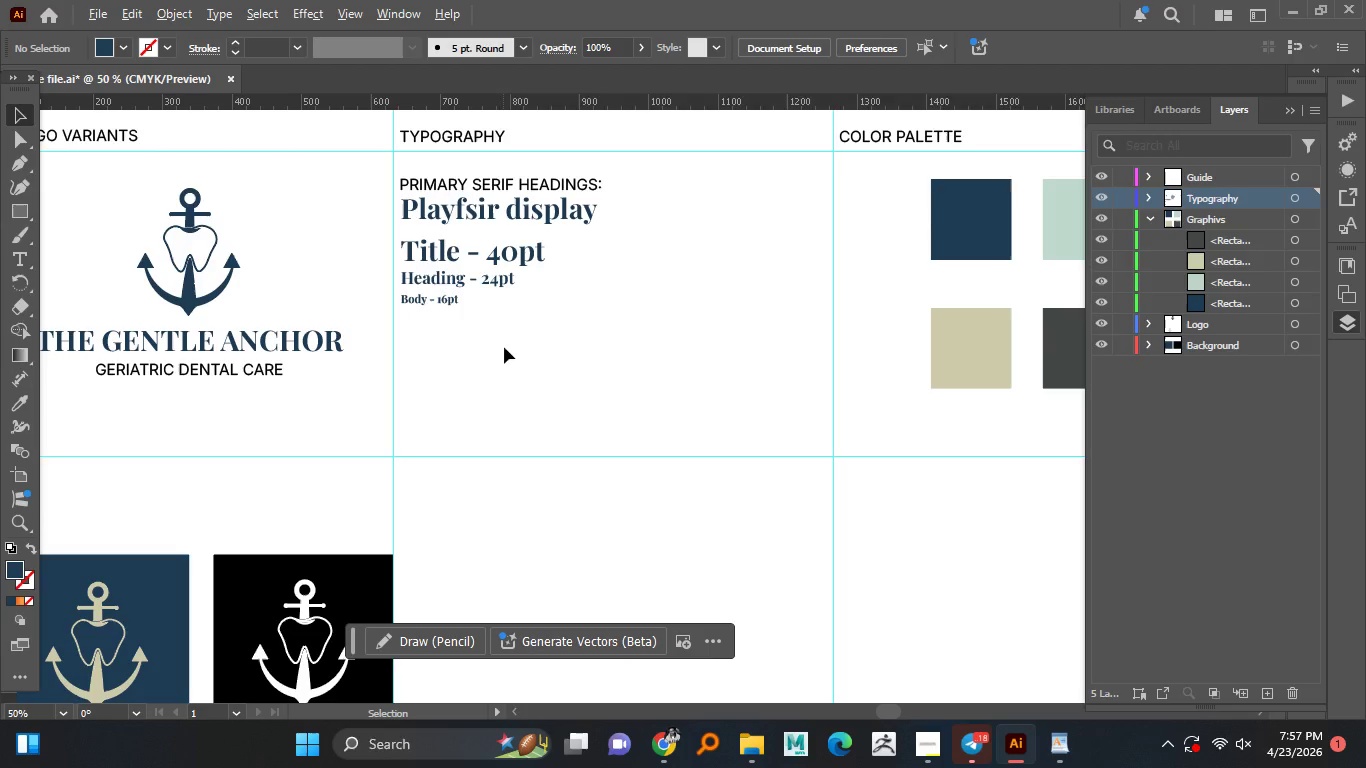 
scroll: coordinate [504, 352], scroll_direction: up, amount: 1.0
 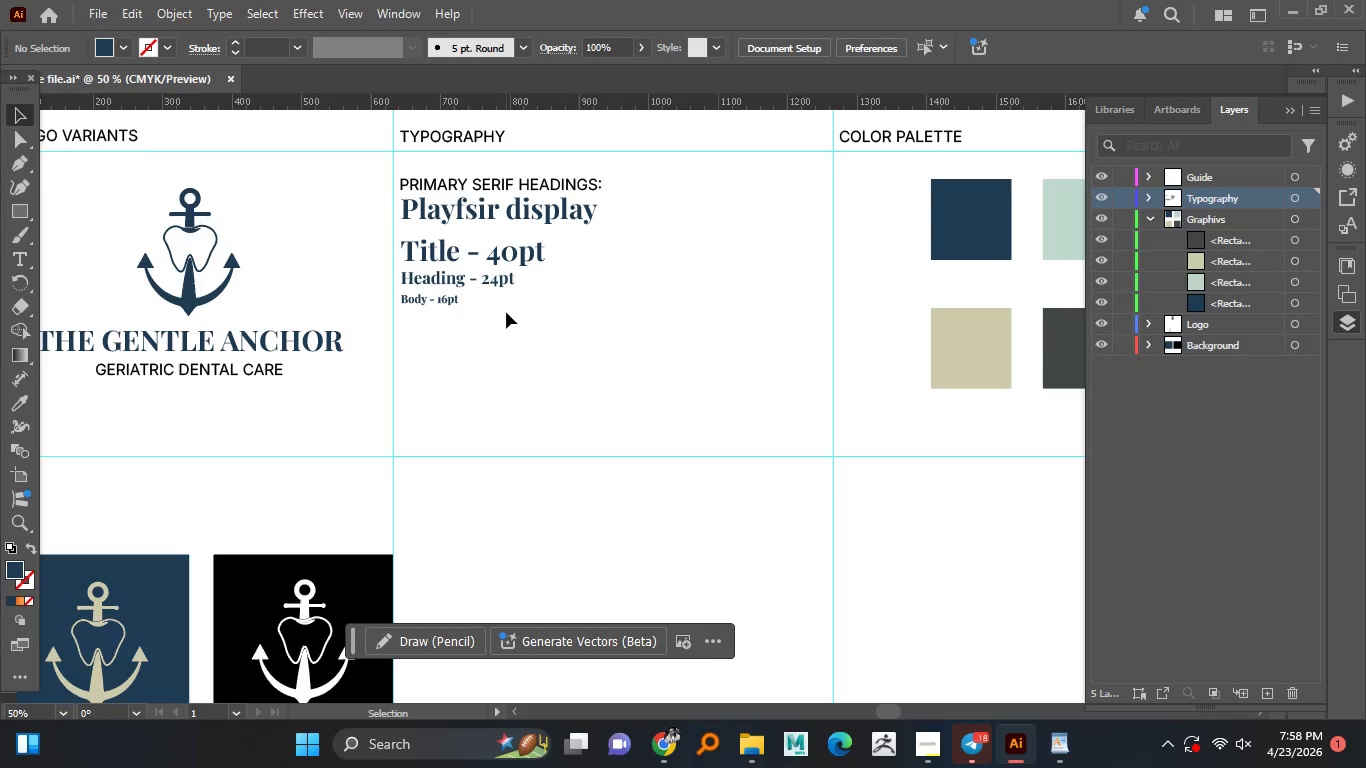 
wait(21.11)
 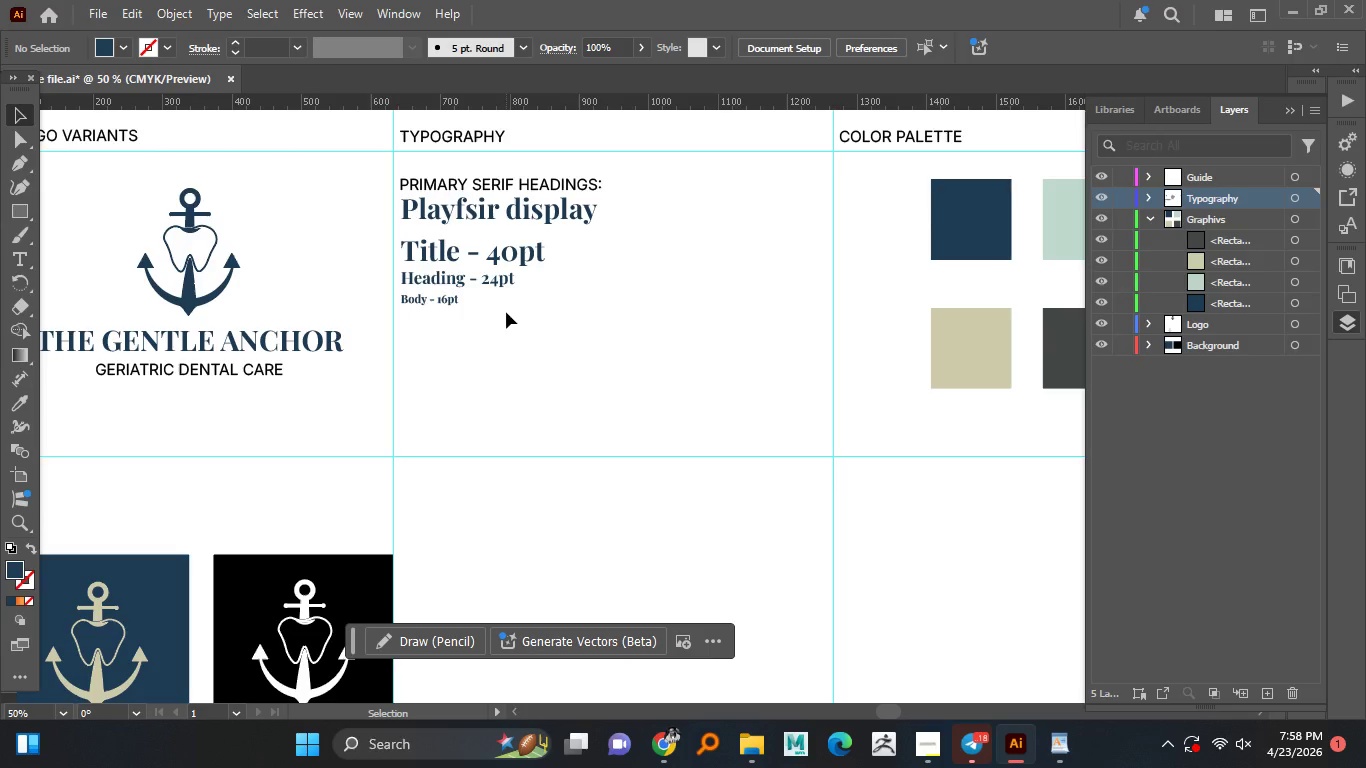 
left_click([928, 749])